 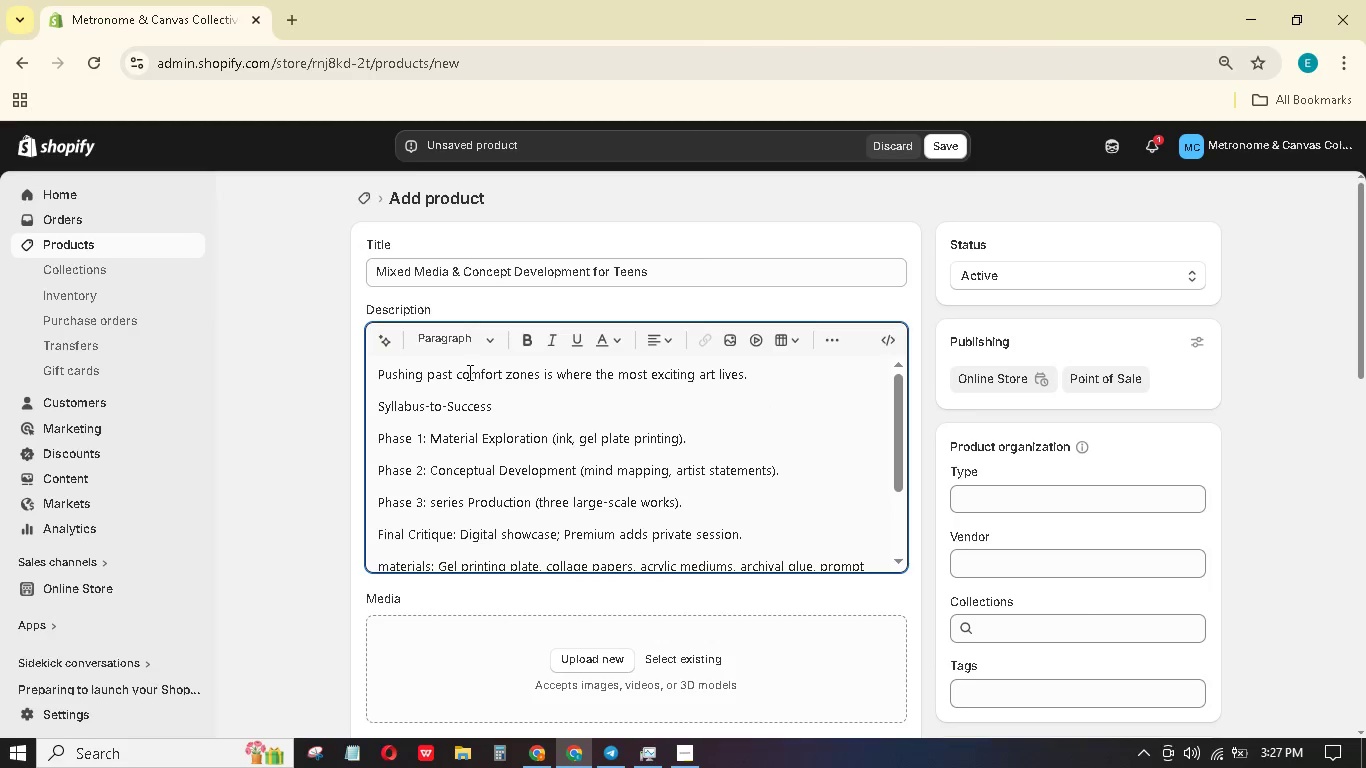 
left_click_drag(start_coordinate=[517, 416], to_coordinate=[405, 394])
 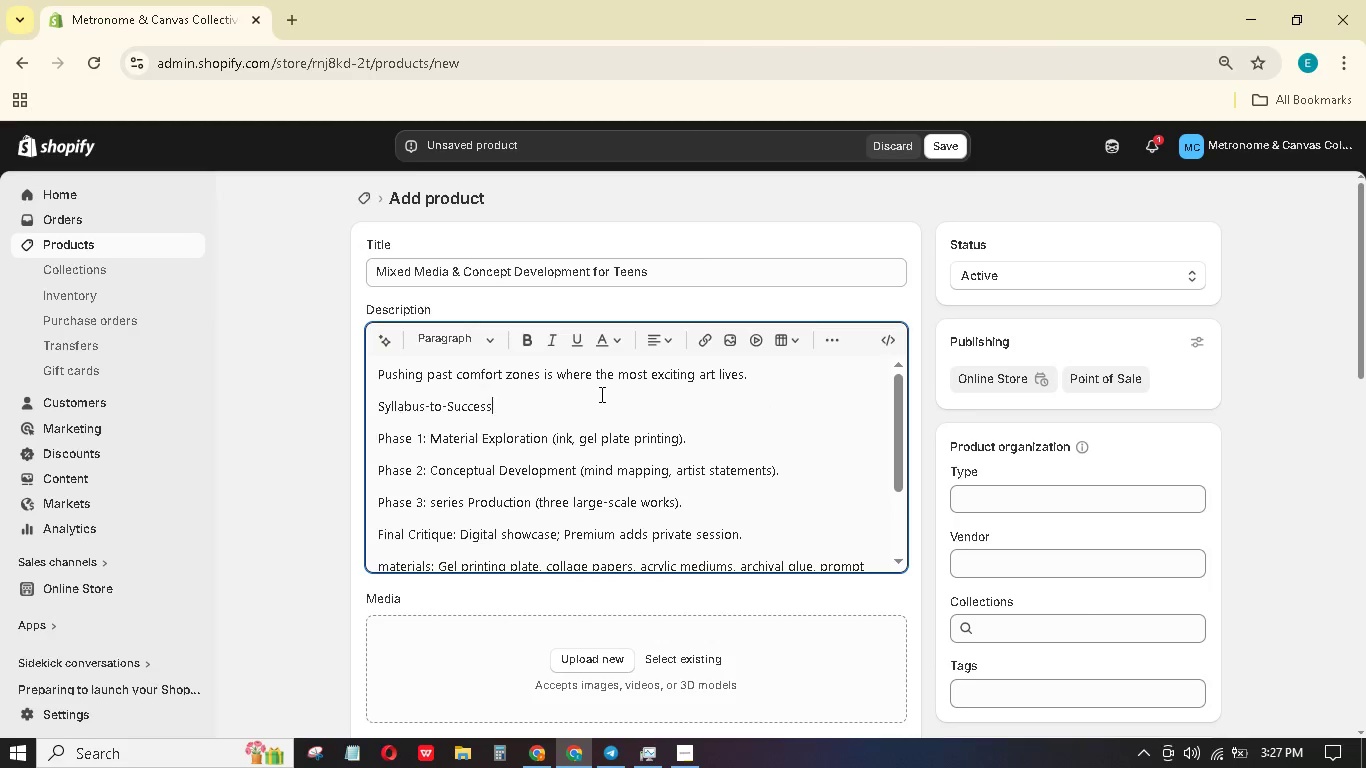 
double_click([600, 394])
 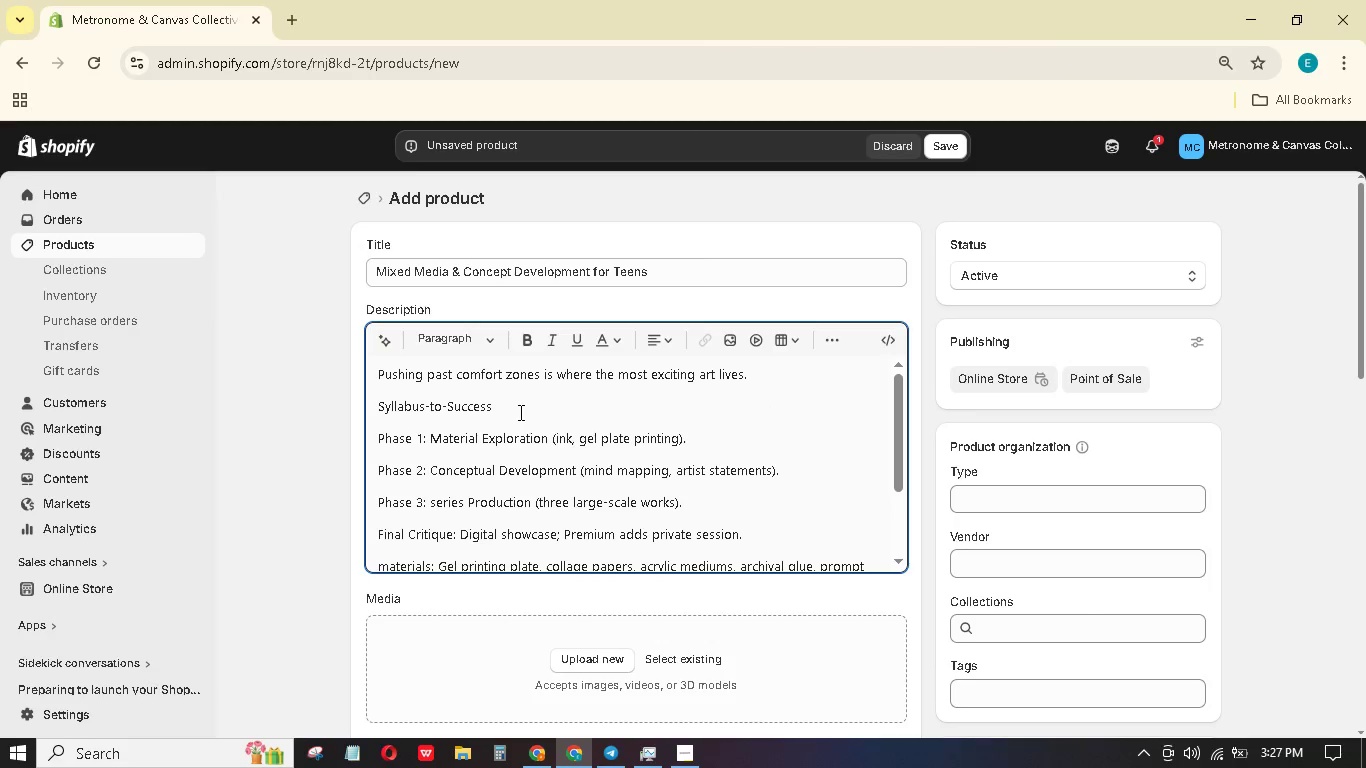 
left_click_drag(start_coordinate=[519, 411], to_coordinate=[370, 395])
 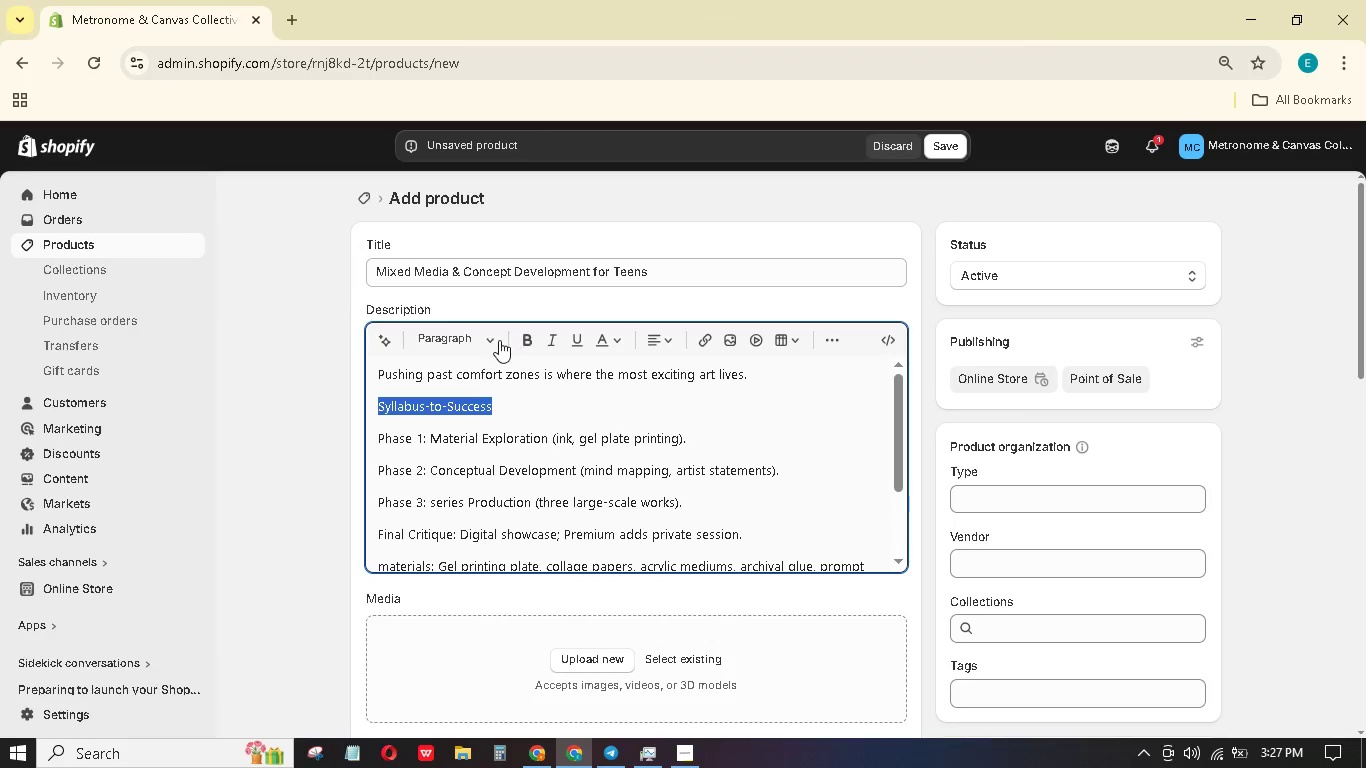 
left_click([496, 340])
 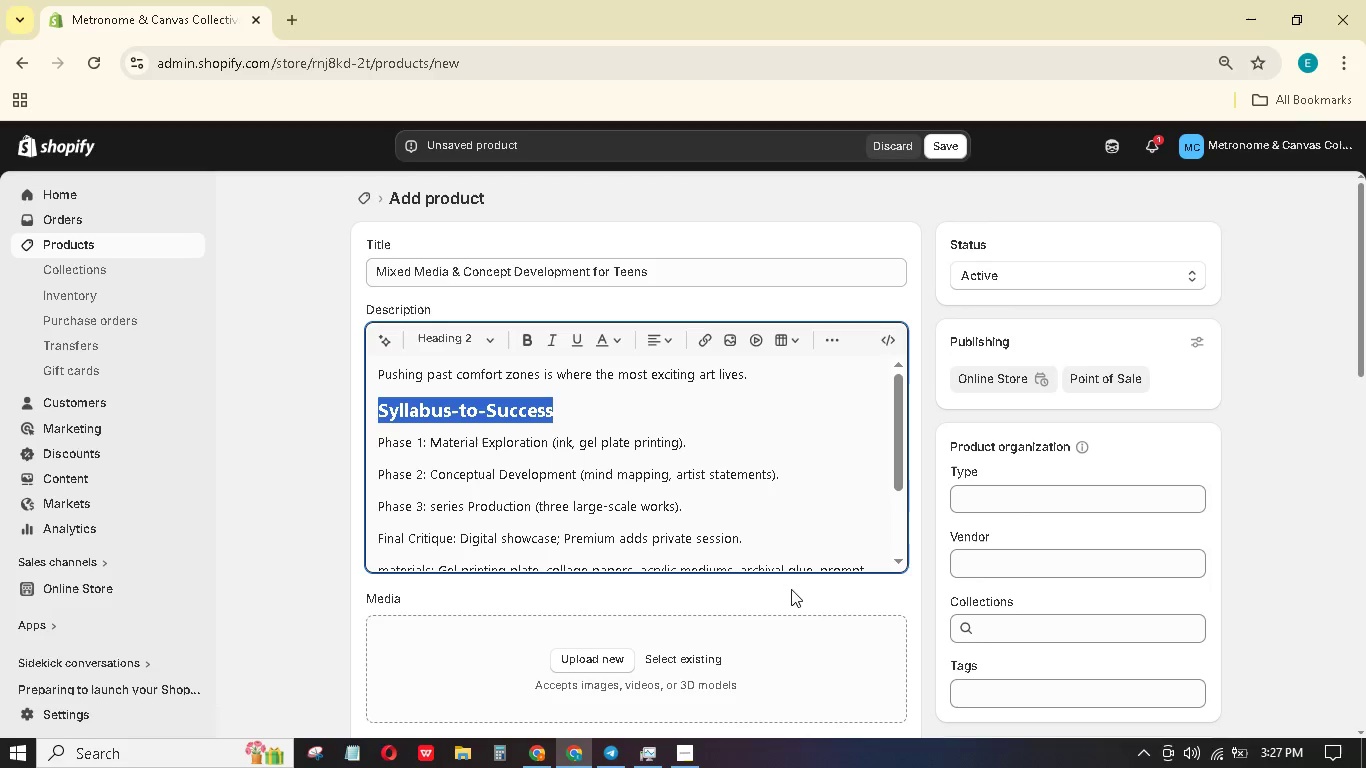 
left_click_drag(start_coordinate=[766, 537], to_coordinate=[371, 436])
 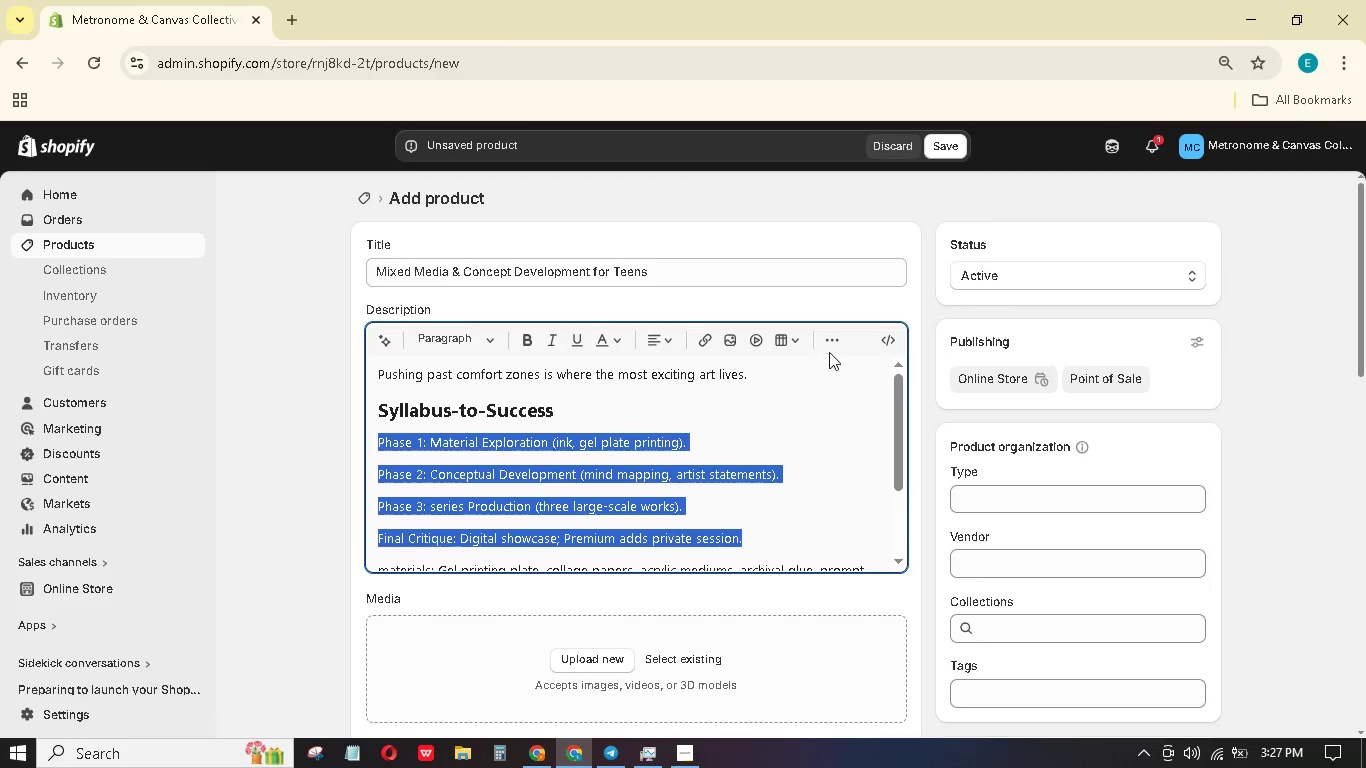 
left_click([824, 342])
 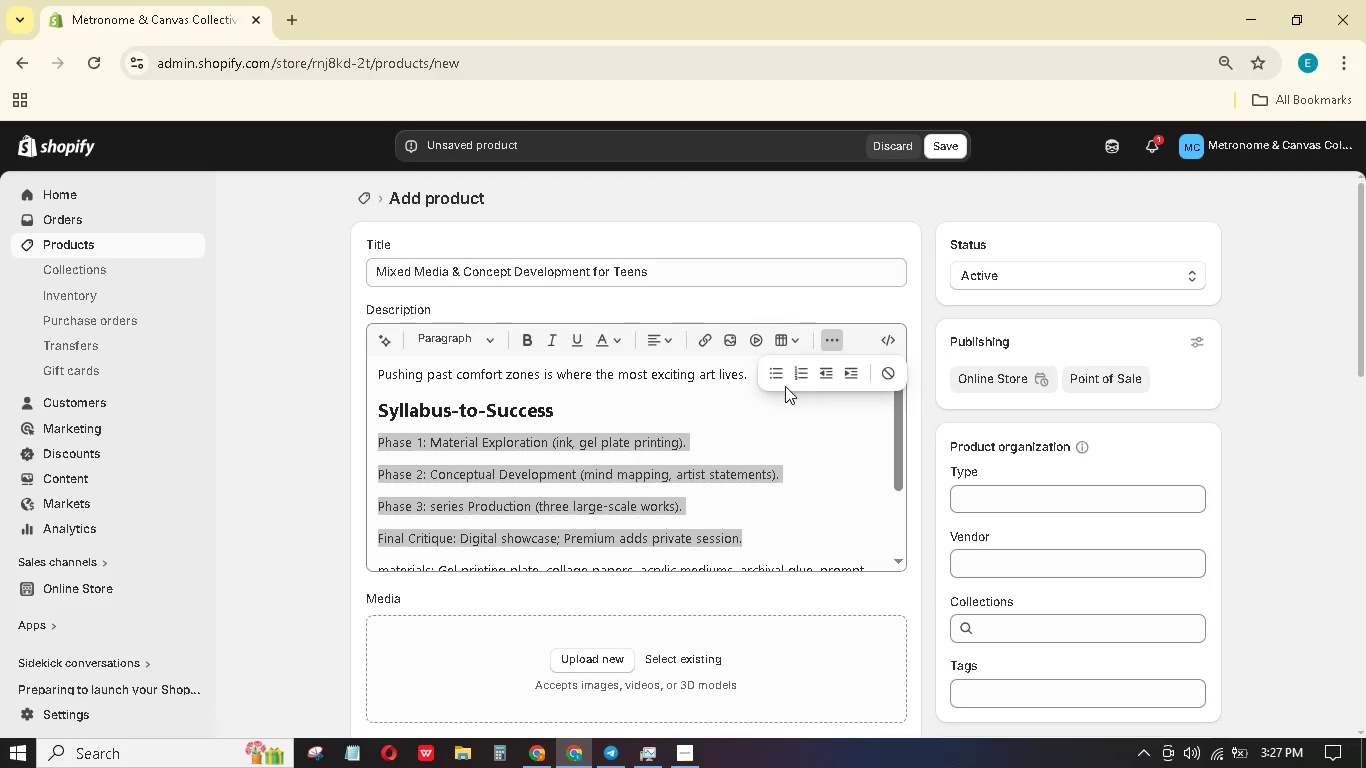 
left_click([777, 381])
 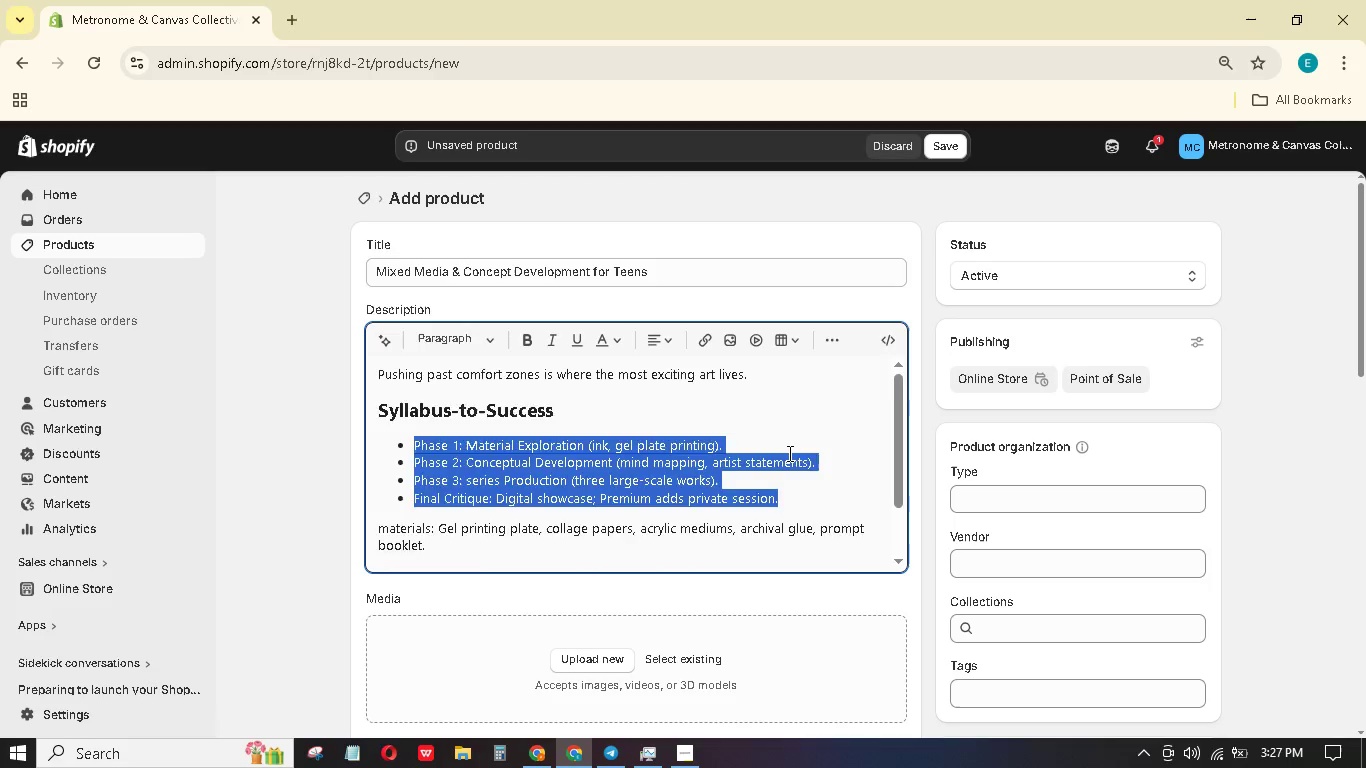 
scroll: coordinate [788, 453], scroll_direction: down, amount: 1.0
 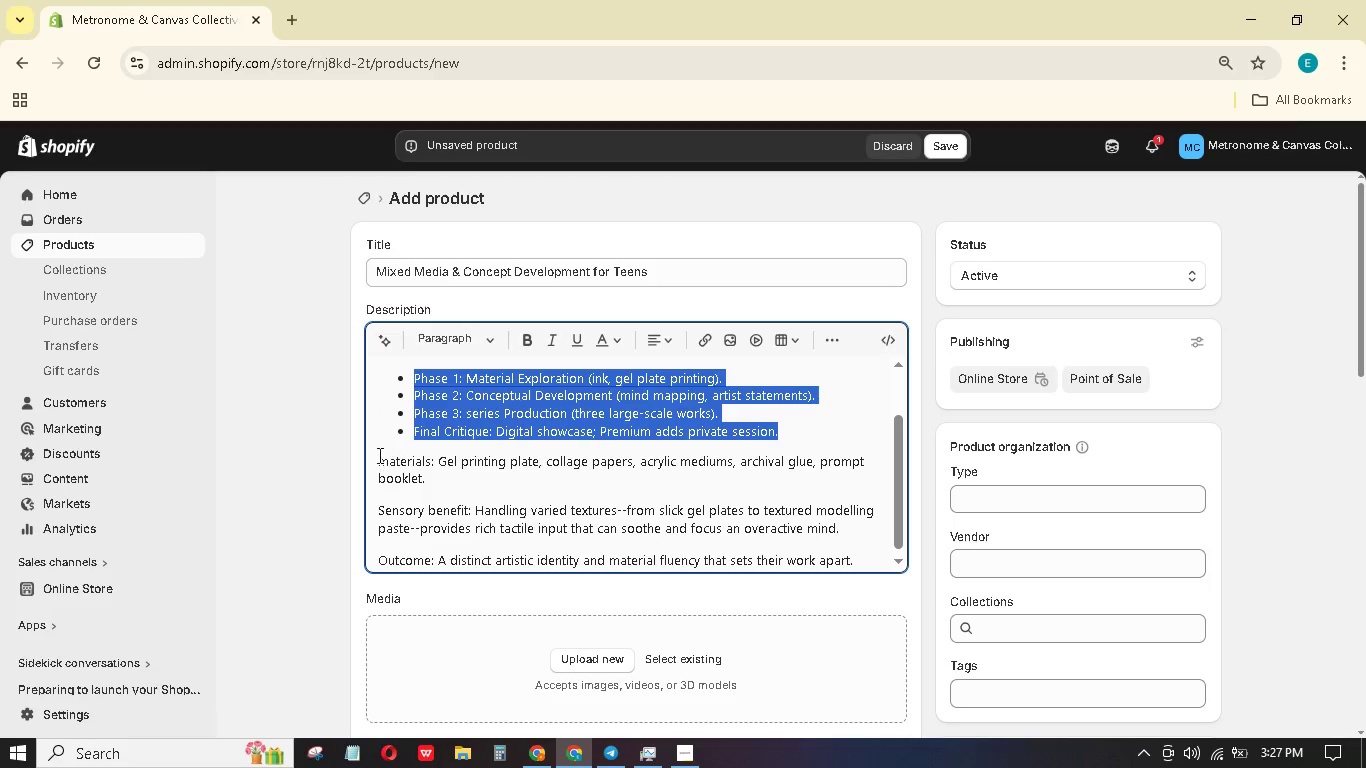 
left_click([387, 459])
 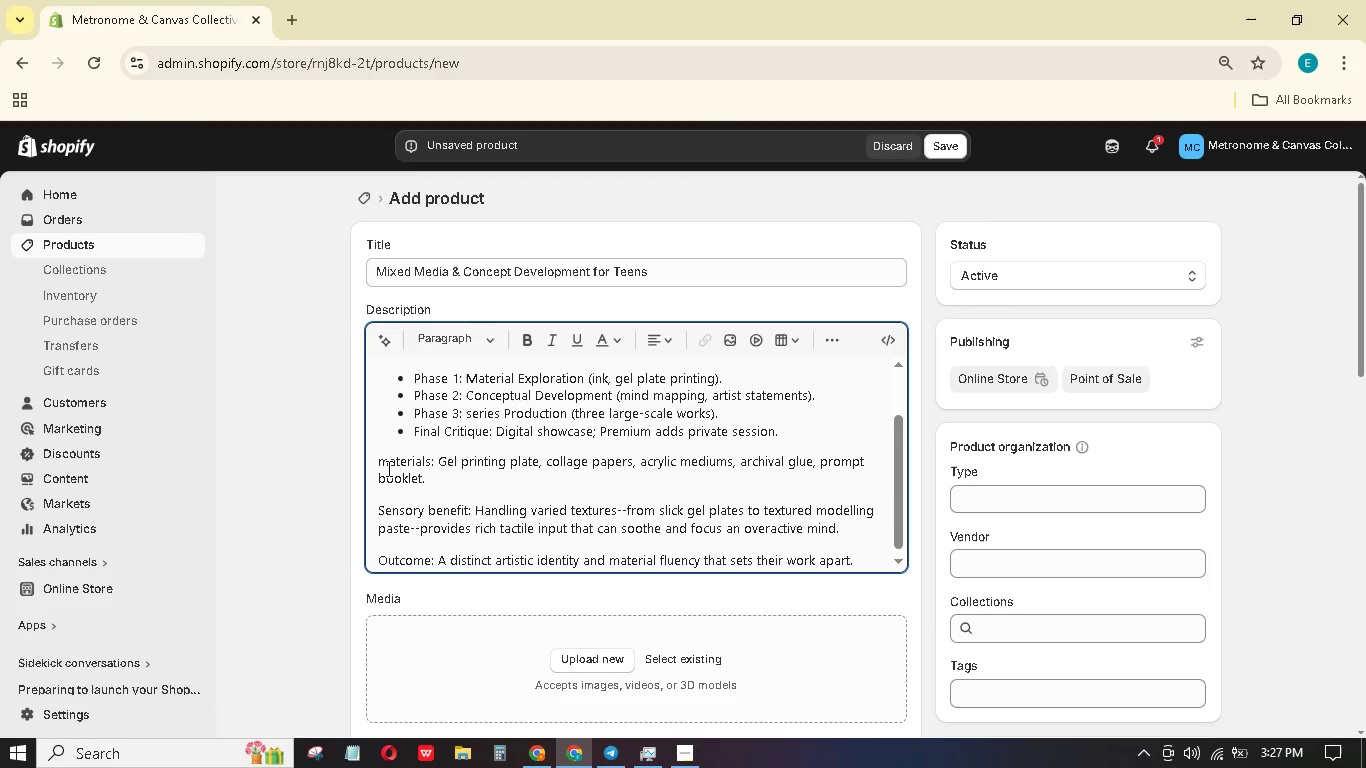 
key(Backspace)
 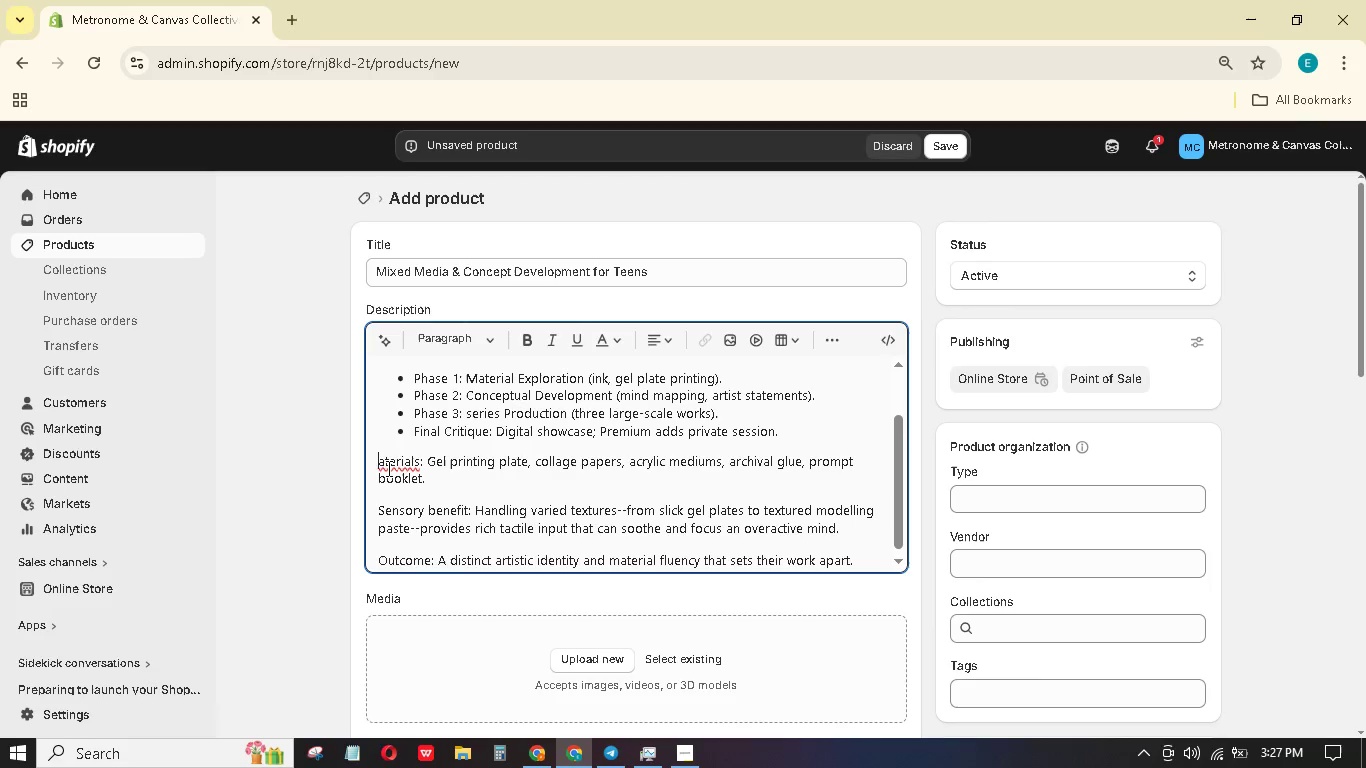 
key(Shift+M)
 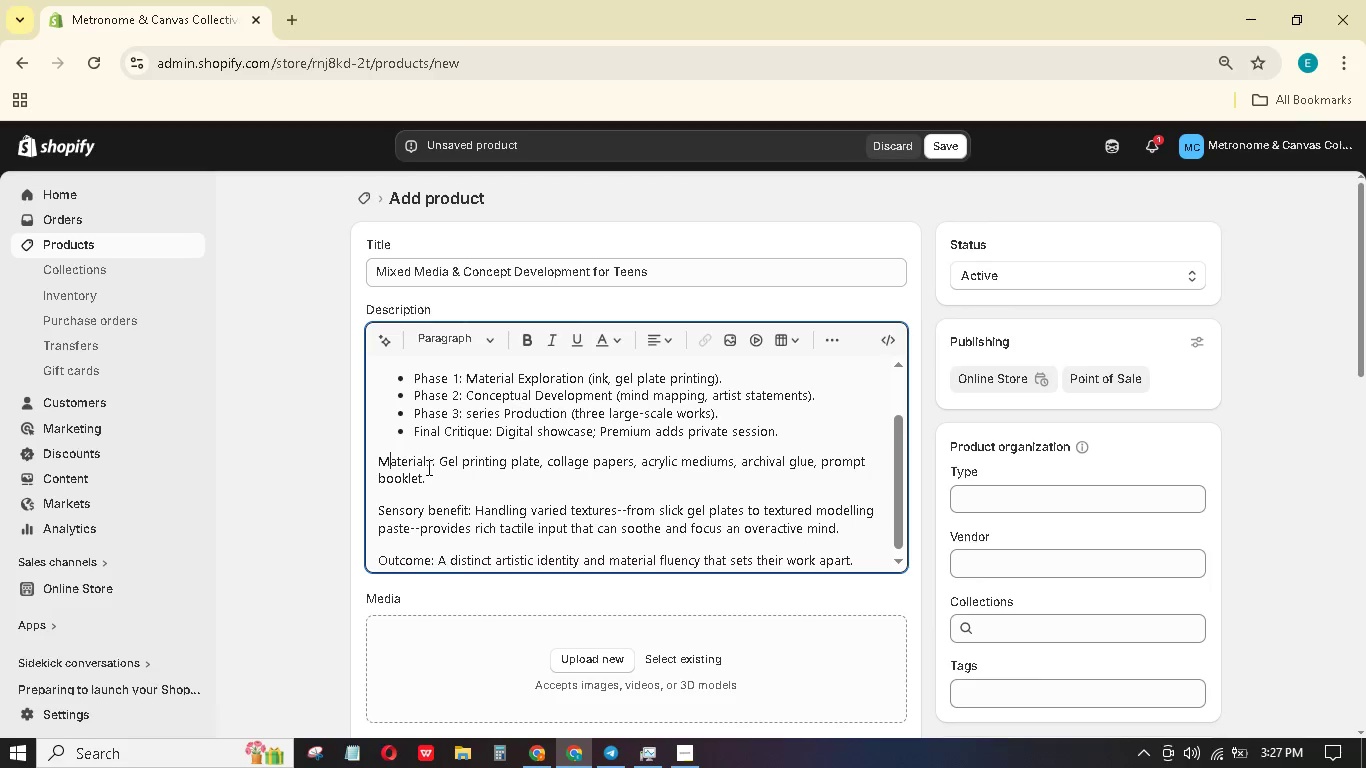 
left_click_drag(start_coordinate=[431, 467], to_coordinate=[364, 457])
 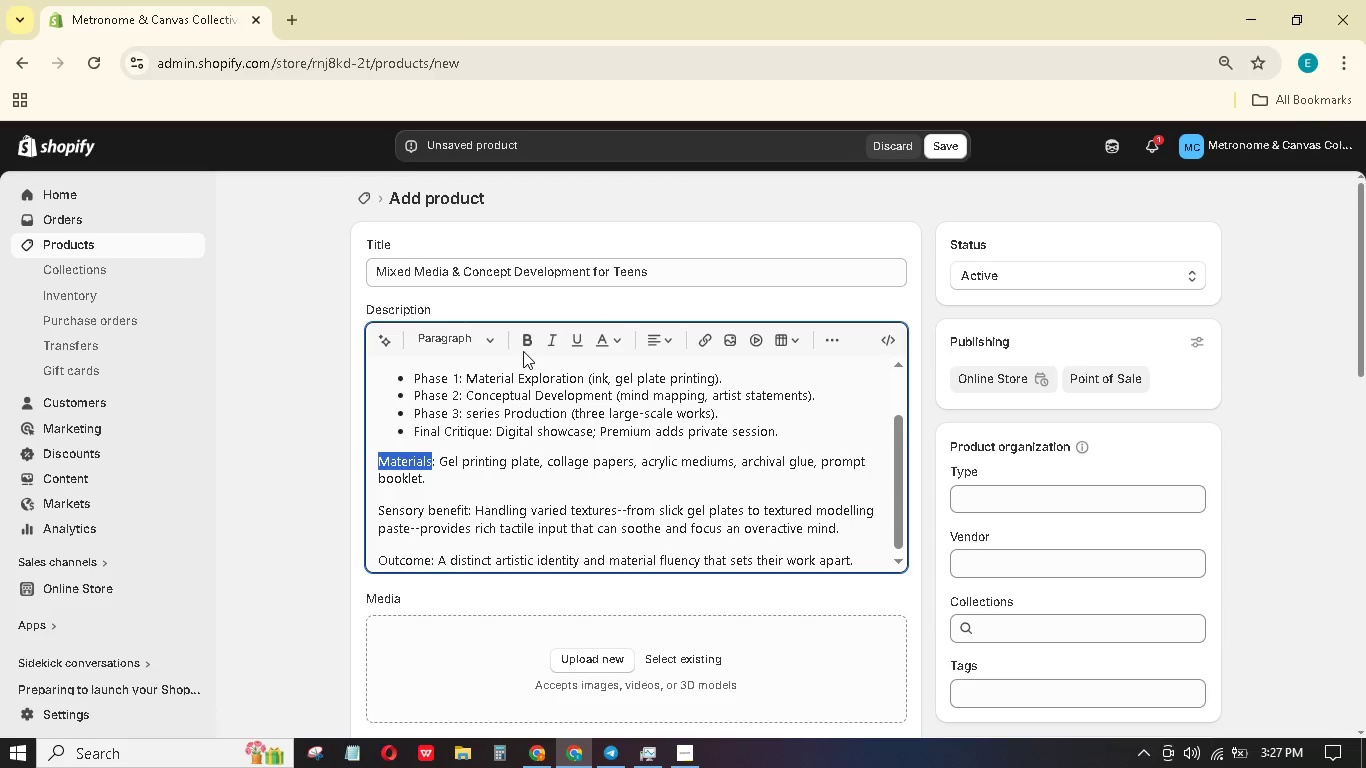 
left_click([527, 344])
 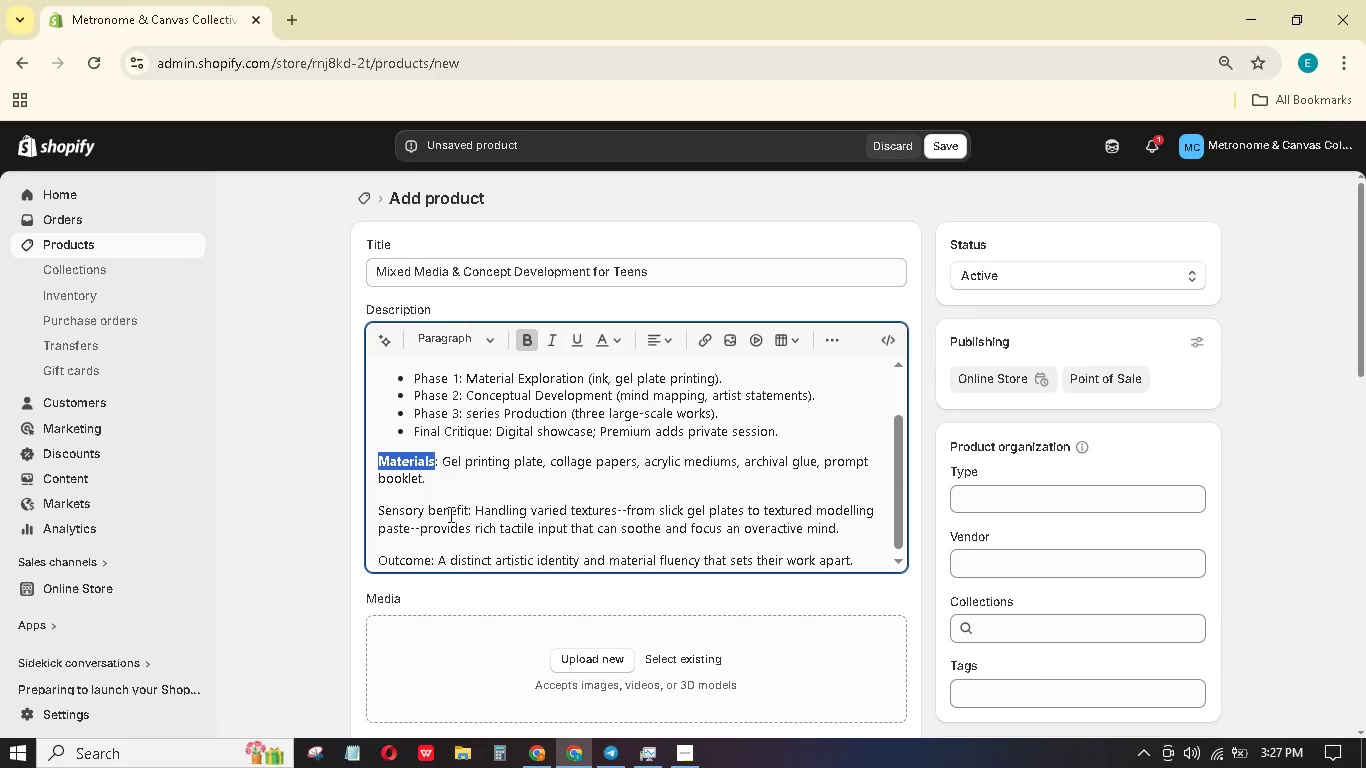 
left_click([433, 503])
 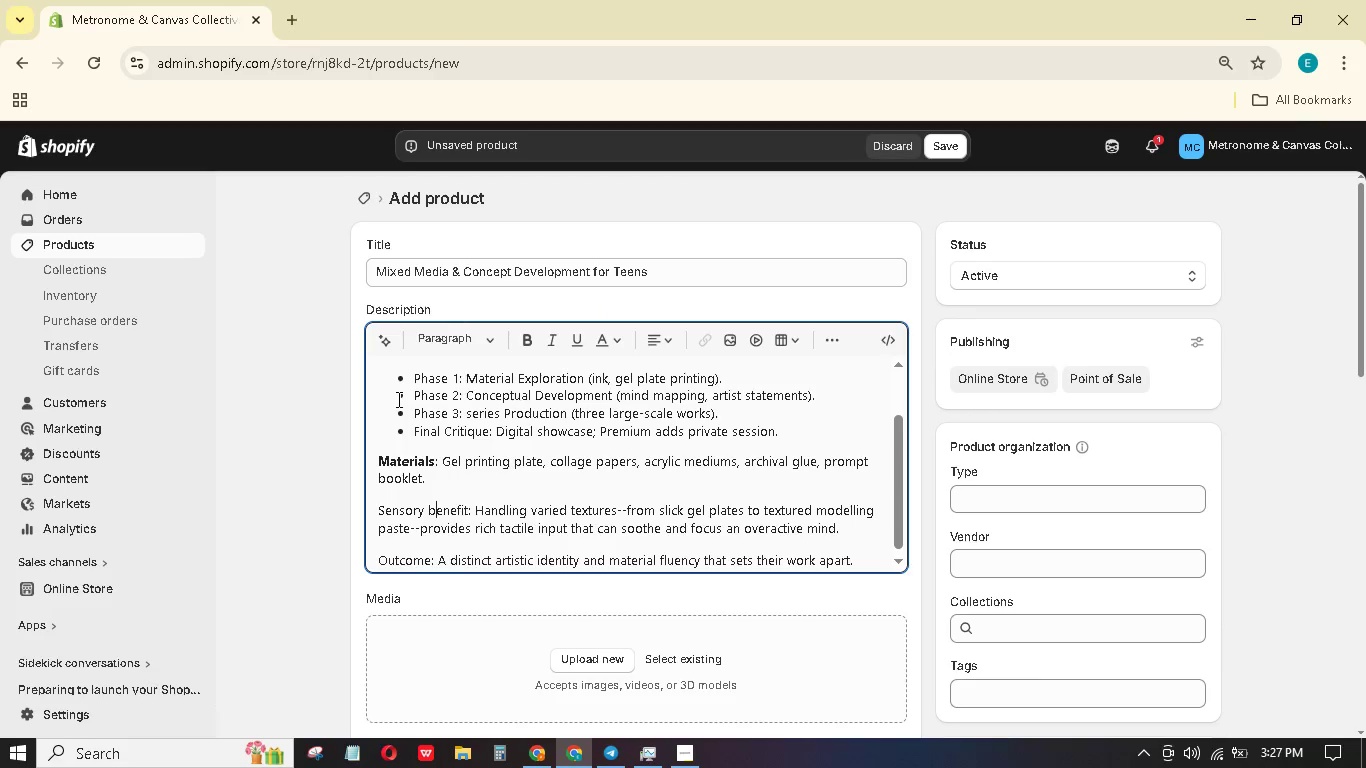 
key(Backspace)
 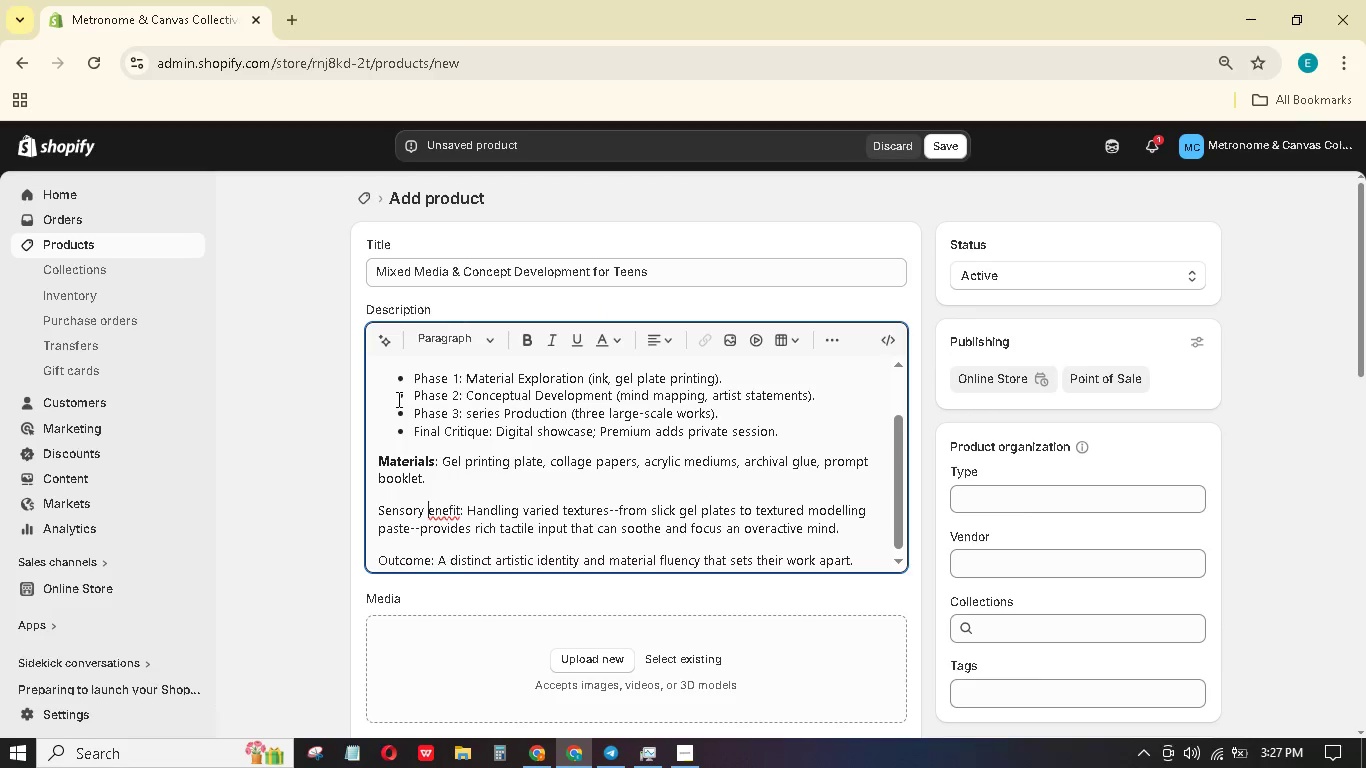 
key(Shift+B)
 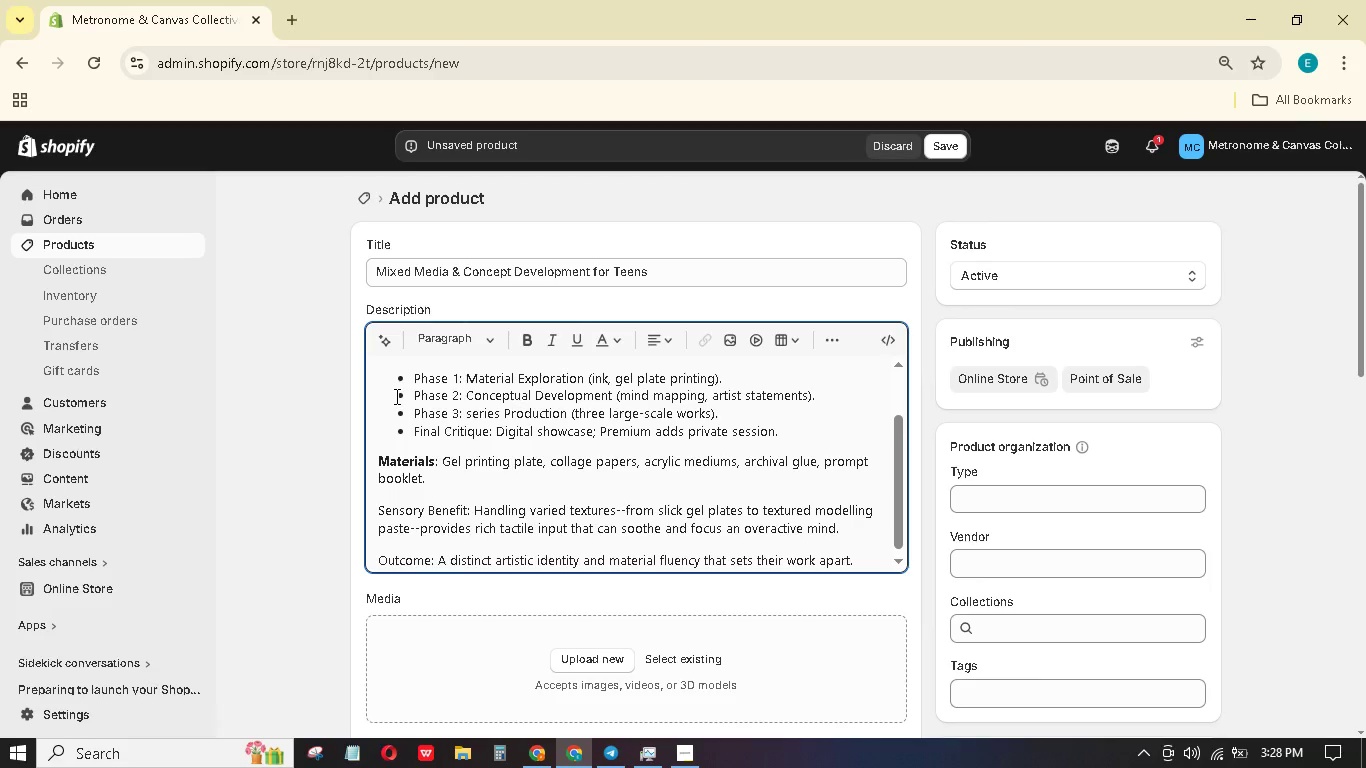 
wait(8.69)
 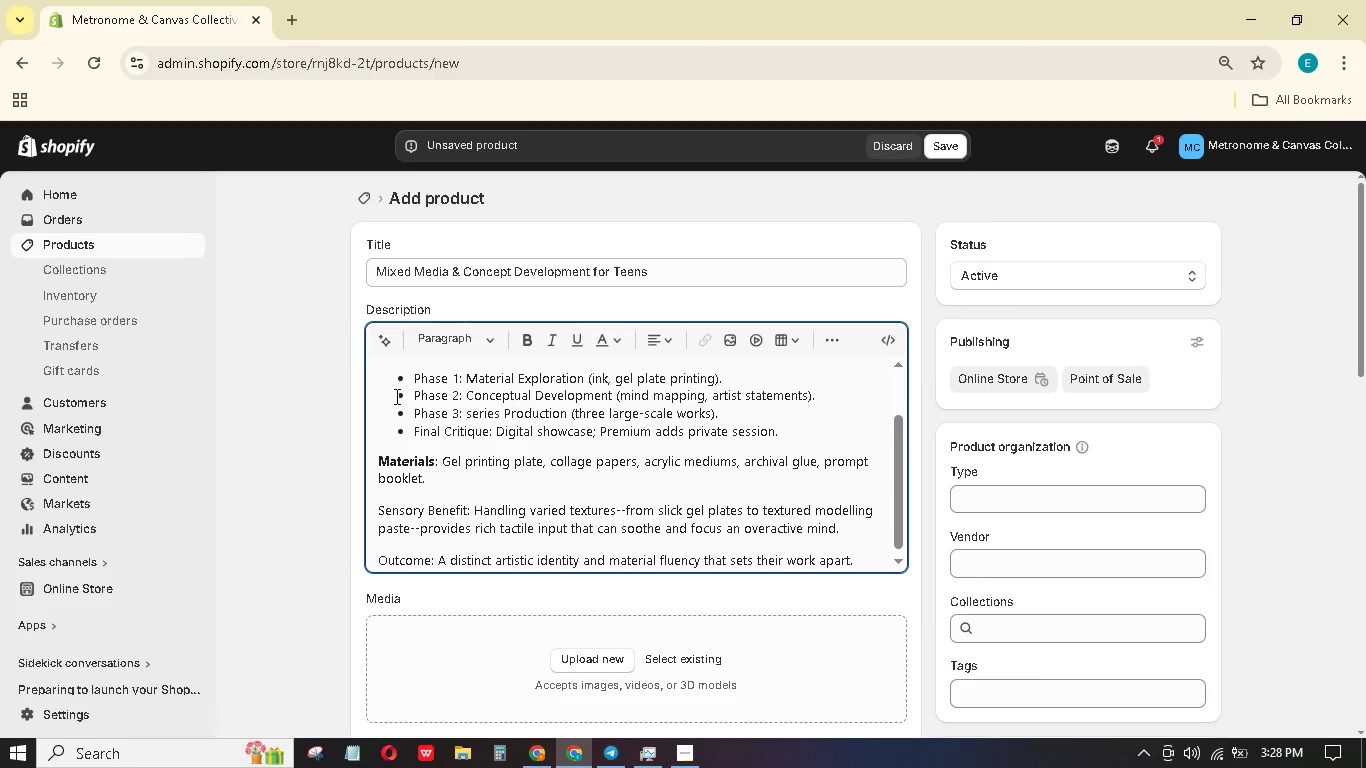 
left_click_drag(start_coordinate=[378, 511], to_coordinate=[465, 517])
 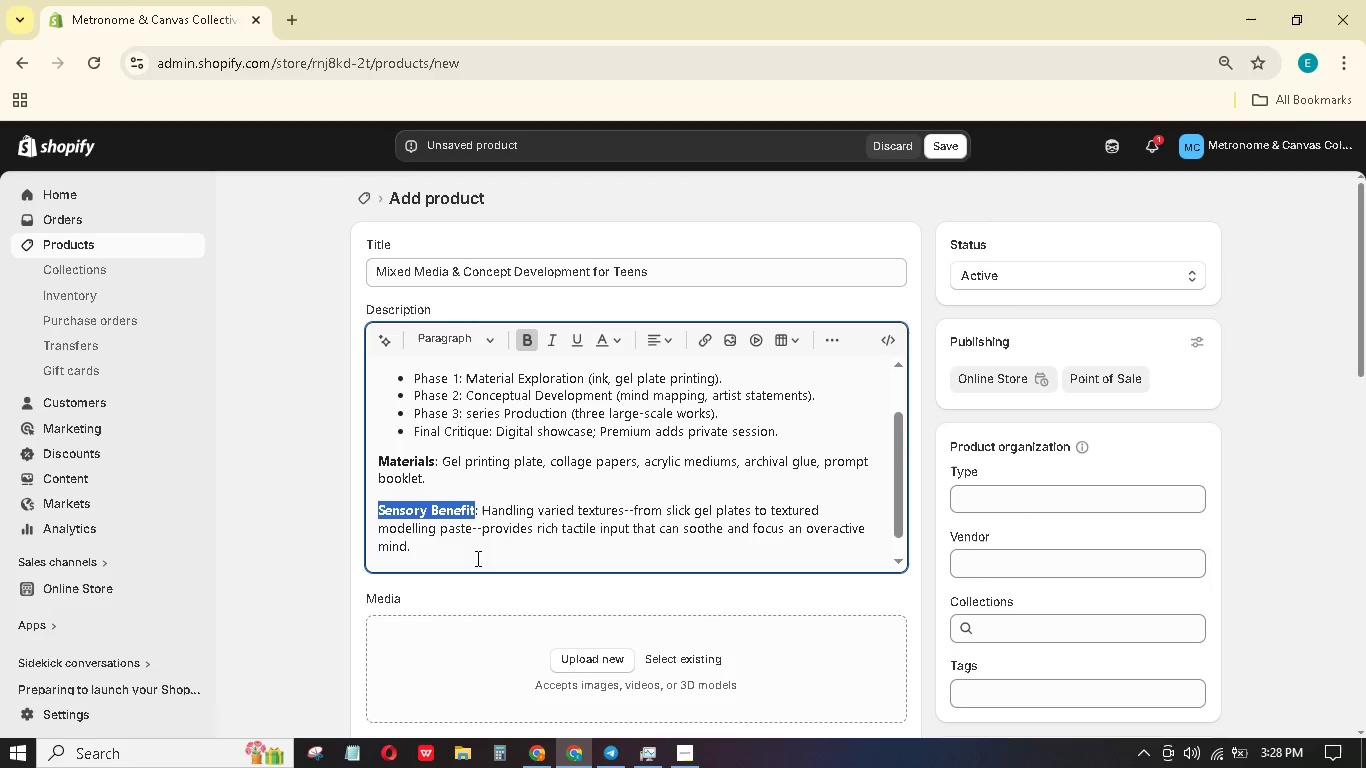 
wait(5.92)
 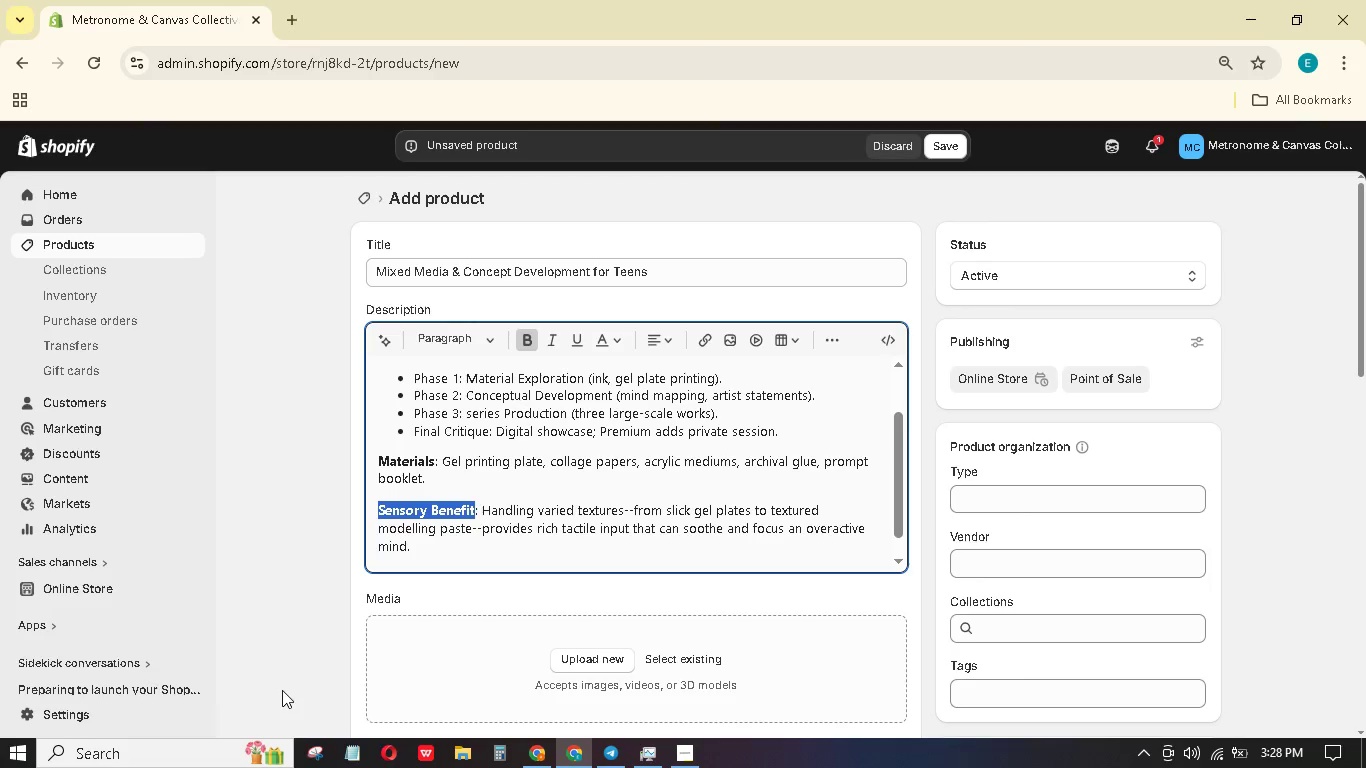 
left_click([475, 559])
 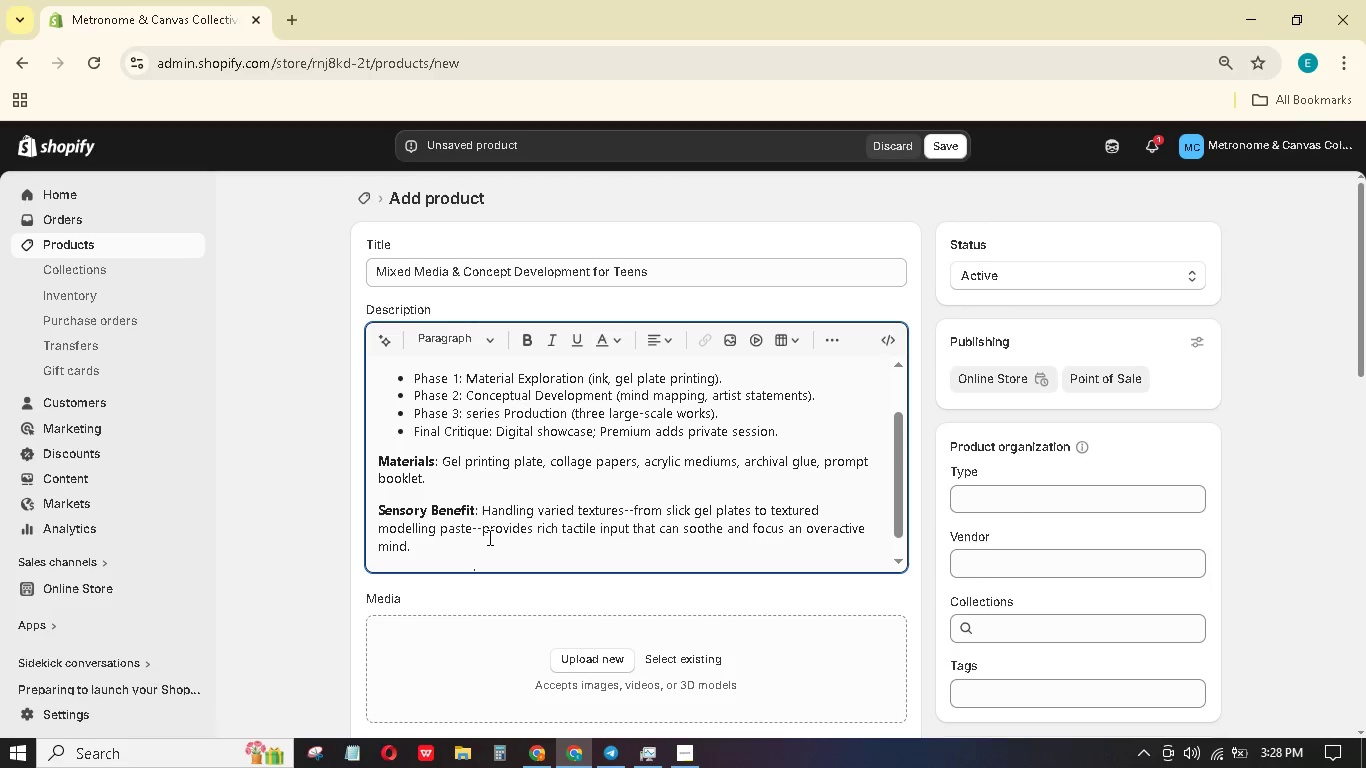 
scroll: coordinate [488, 537], scroll_direction: up, amount: 2.0
 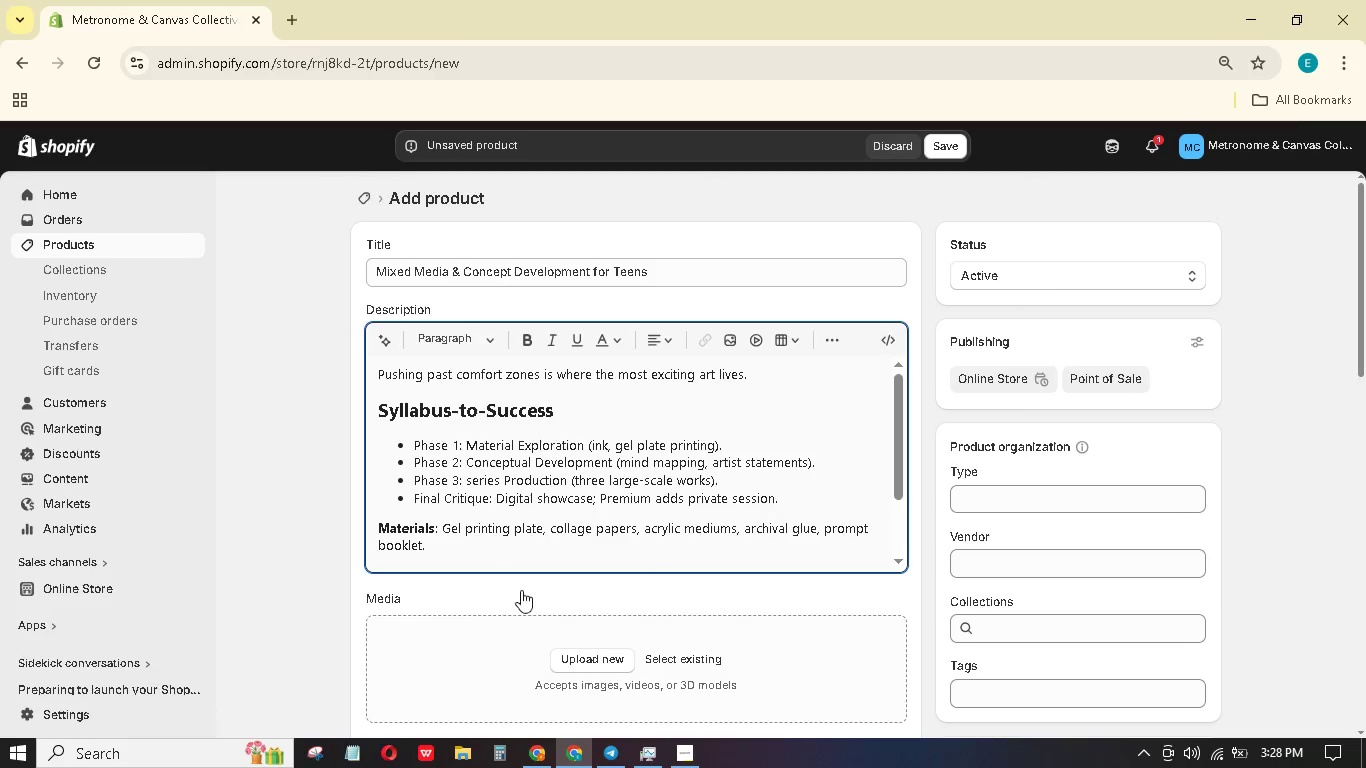 
scroll: coordinate [521, 590], scroll_direction: down, amount: 5.0
 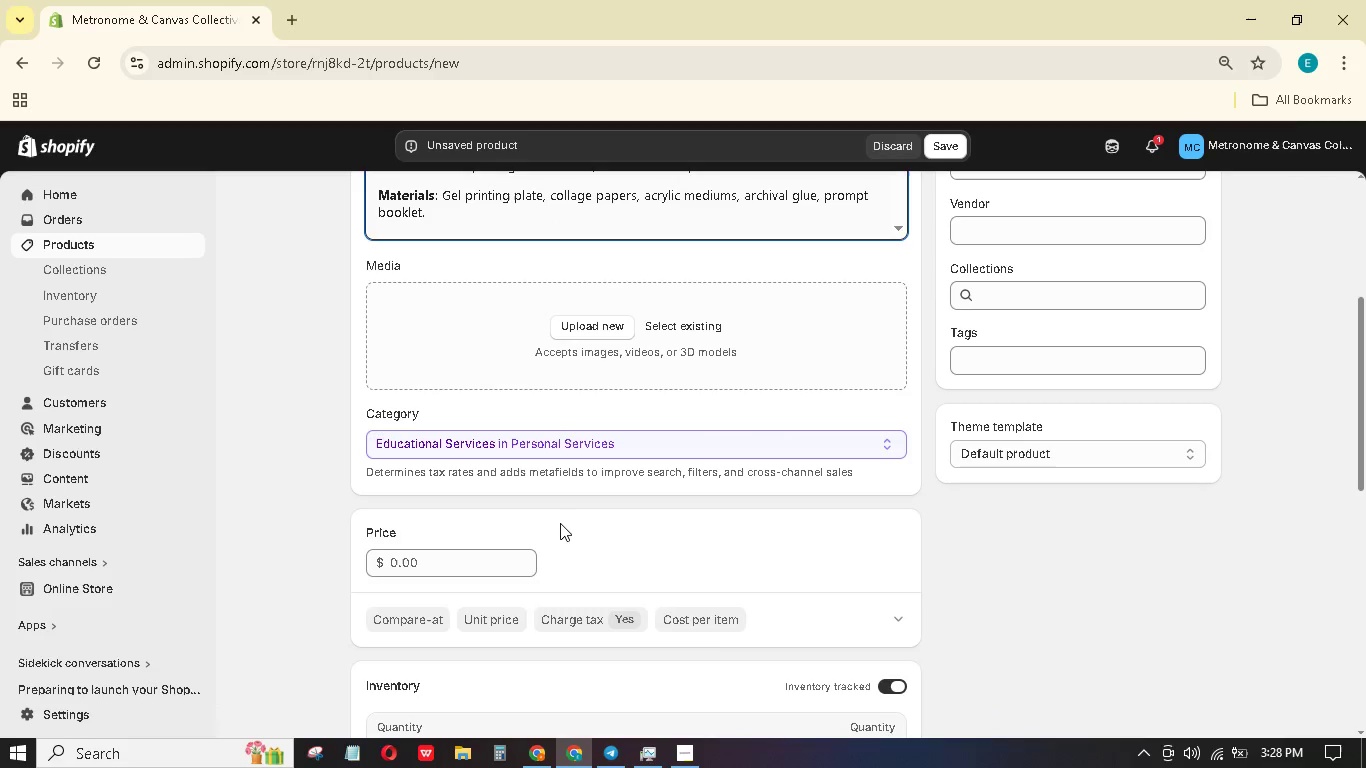 
scroll: coordinate [501, 430], scroll_direction: up, amount: 3.0
 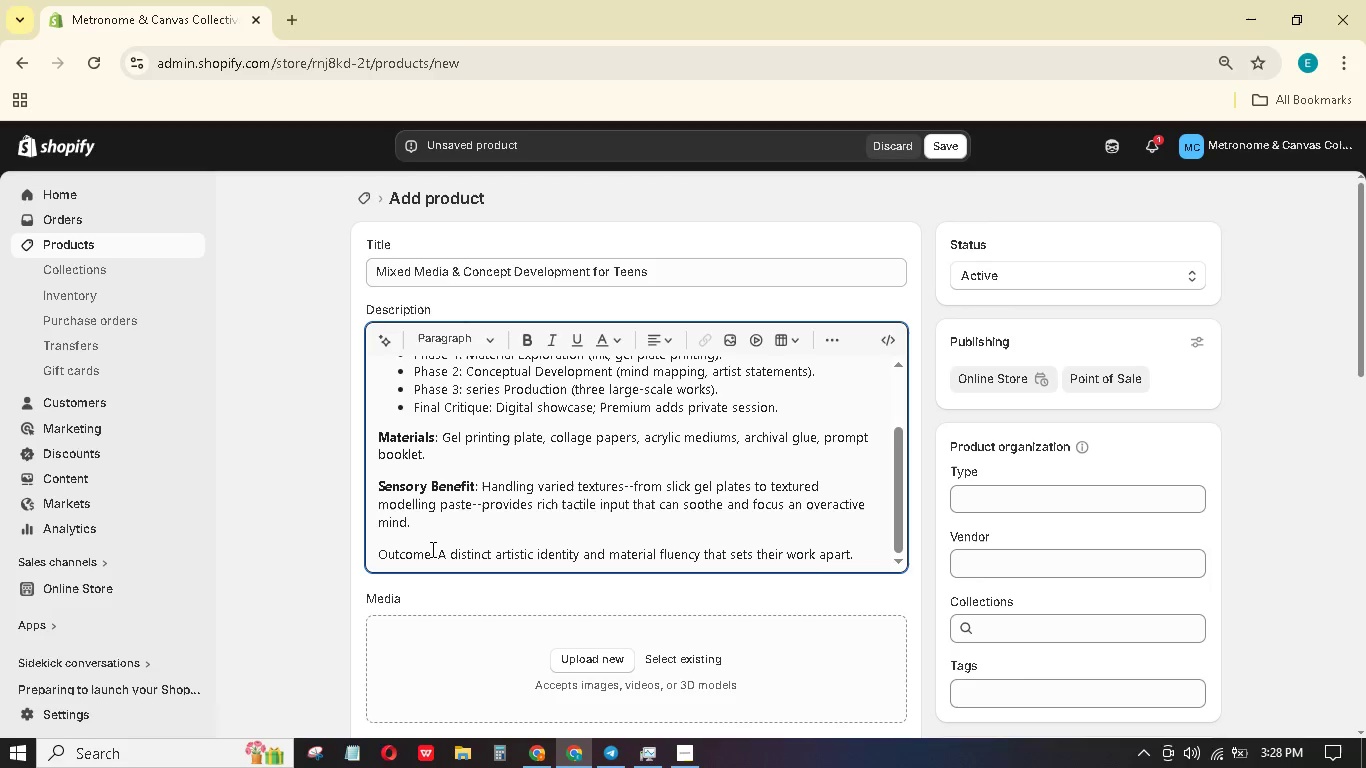 
left_click_drag(start_coordinate=[431, 549], to_coordinate=[377, 548])
 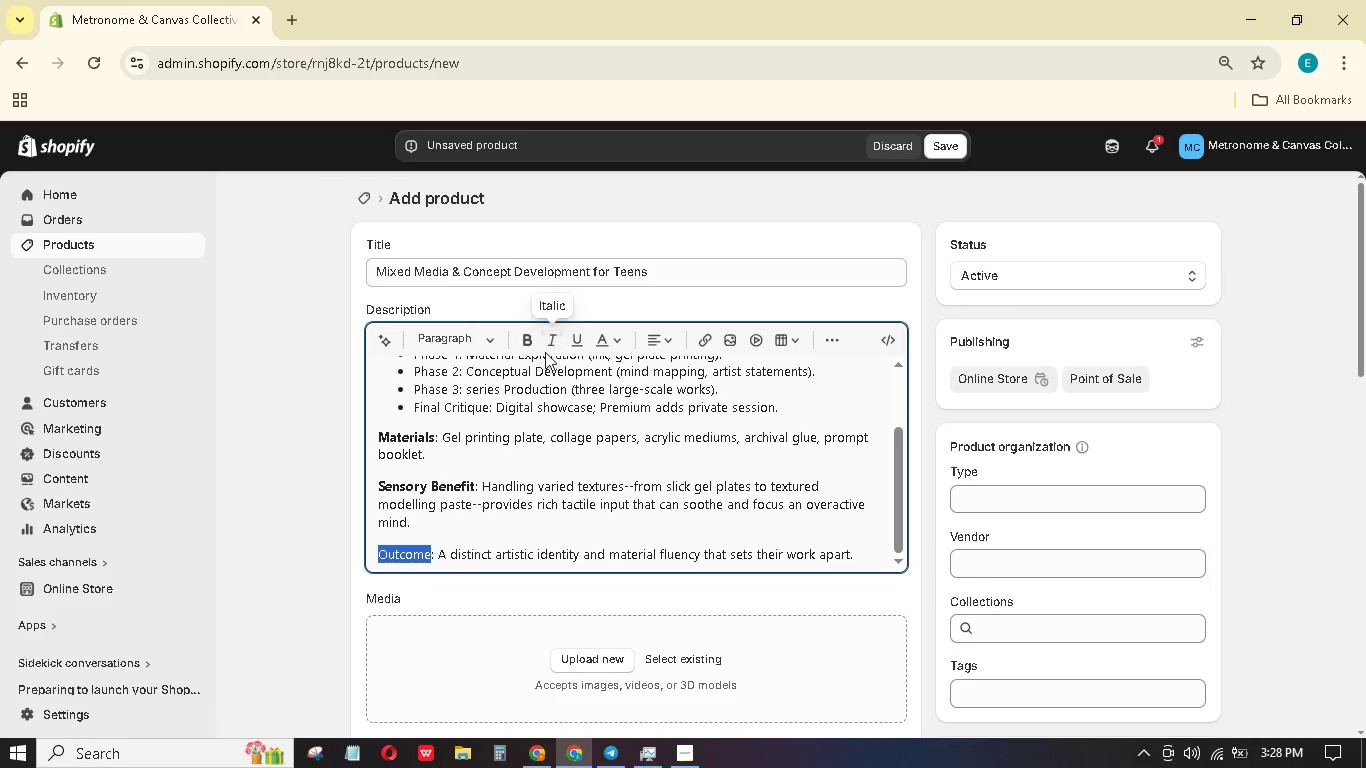 
left_click([529, 344])
 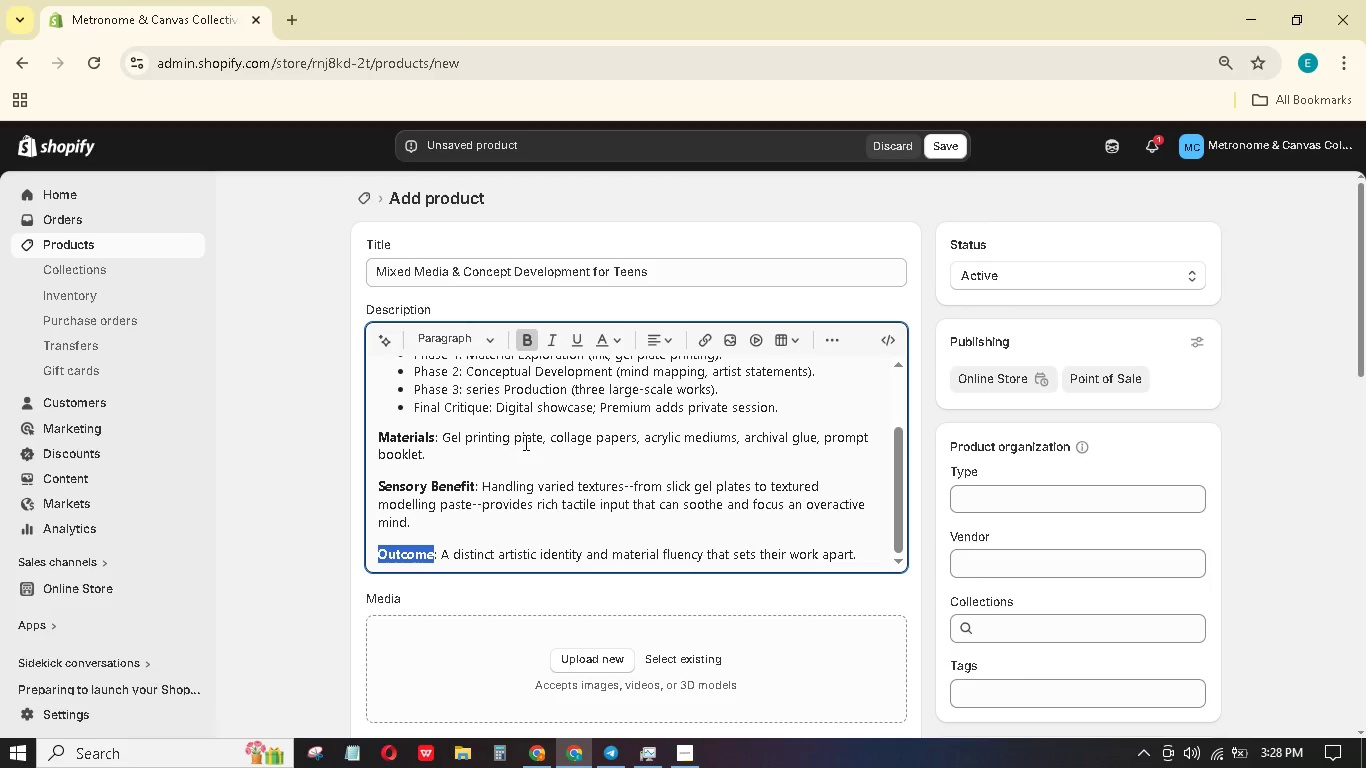 
scroll: coordinate [525, 443], scroll_direction: down, amount: 1.0
 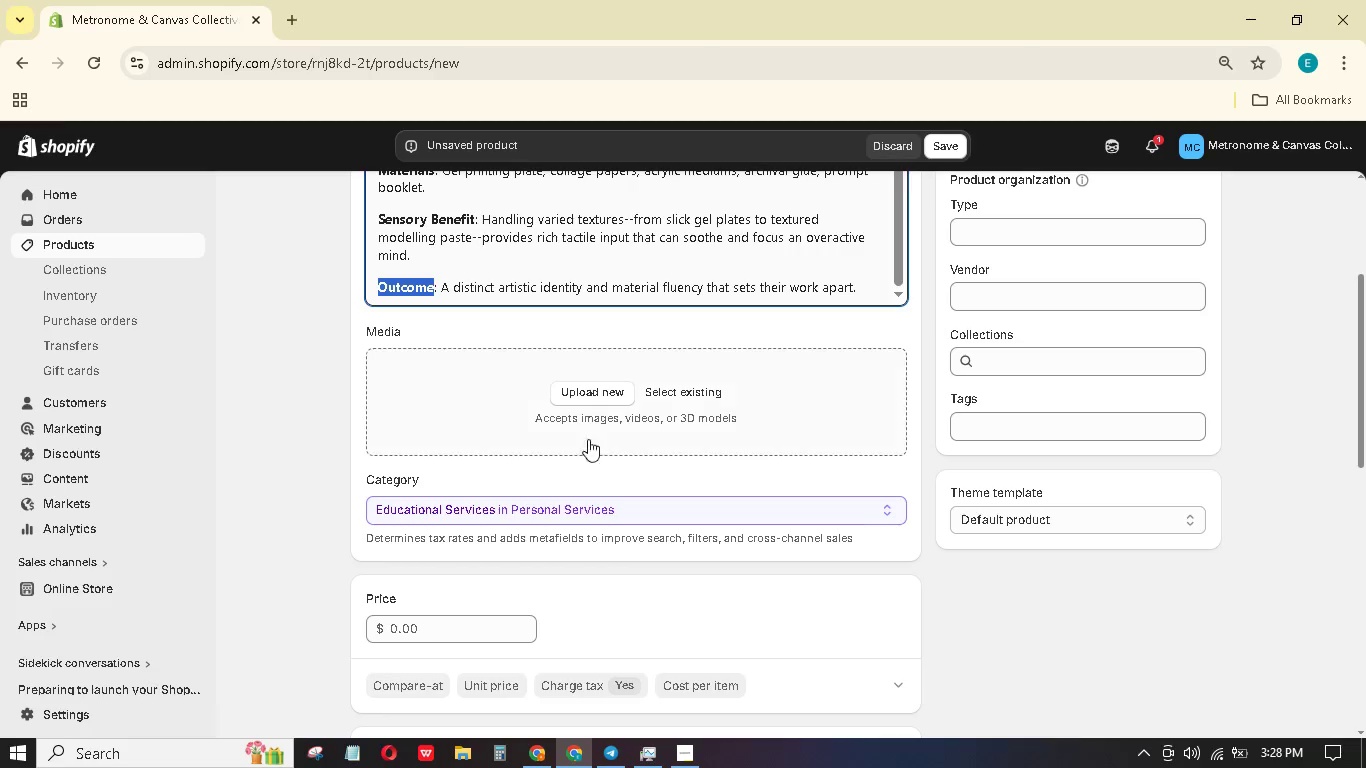 
left_click([577, 379])
 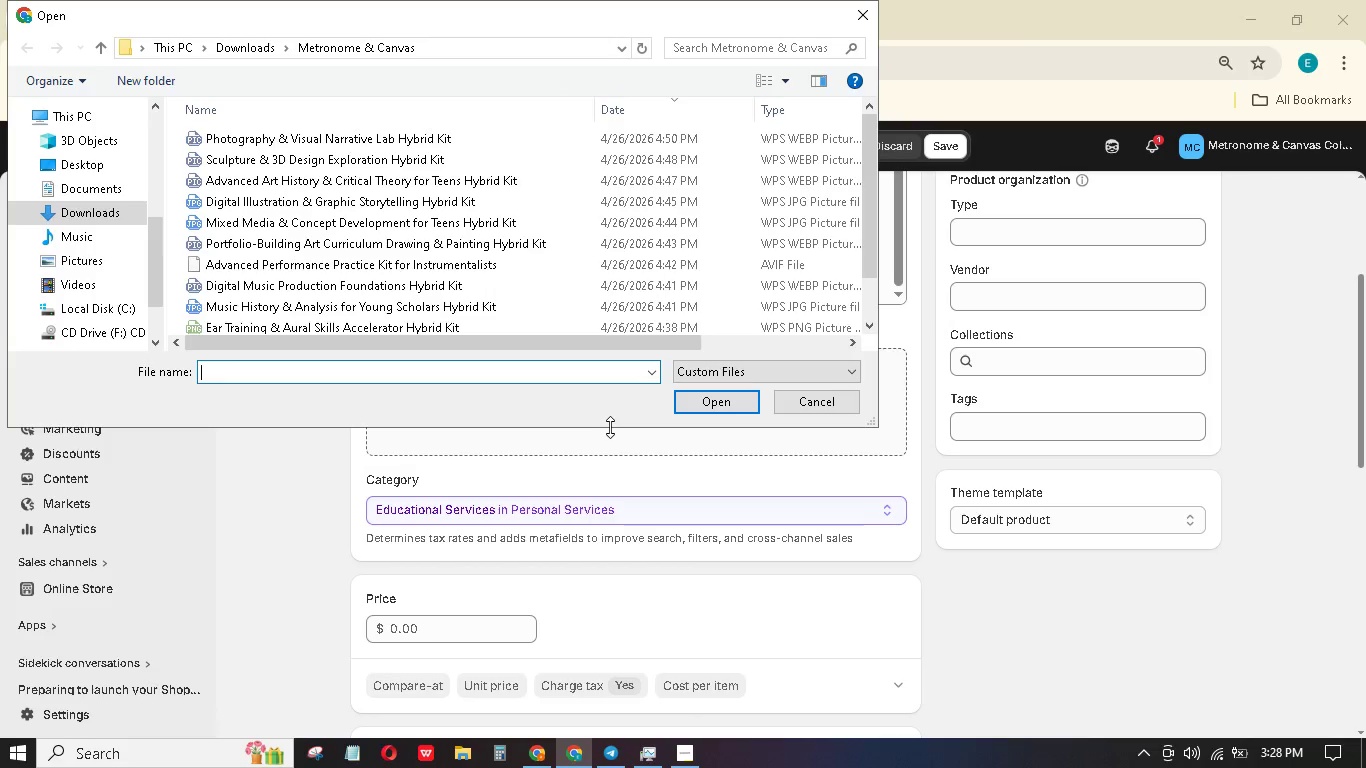 
wait(7.44)
 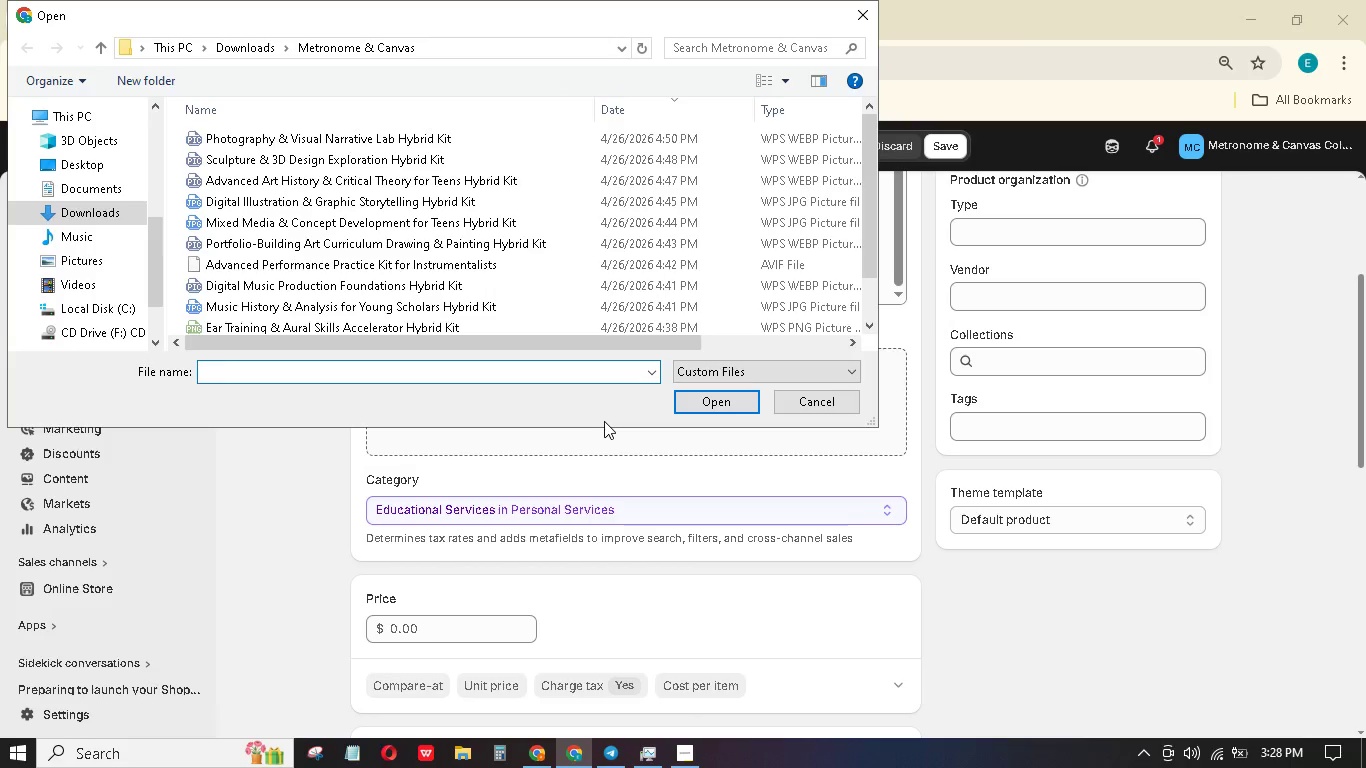 
left_click([273, 223])
 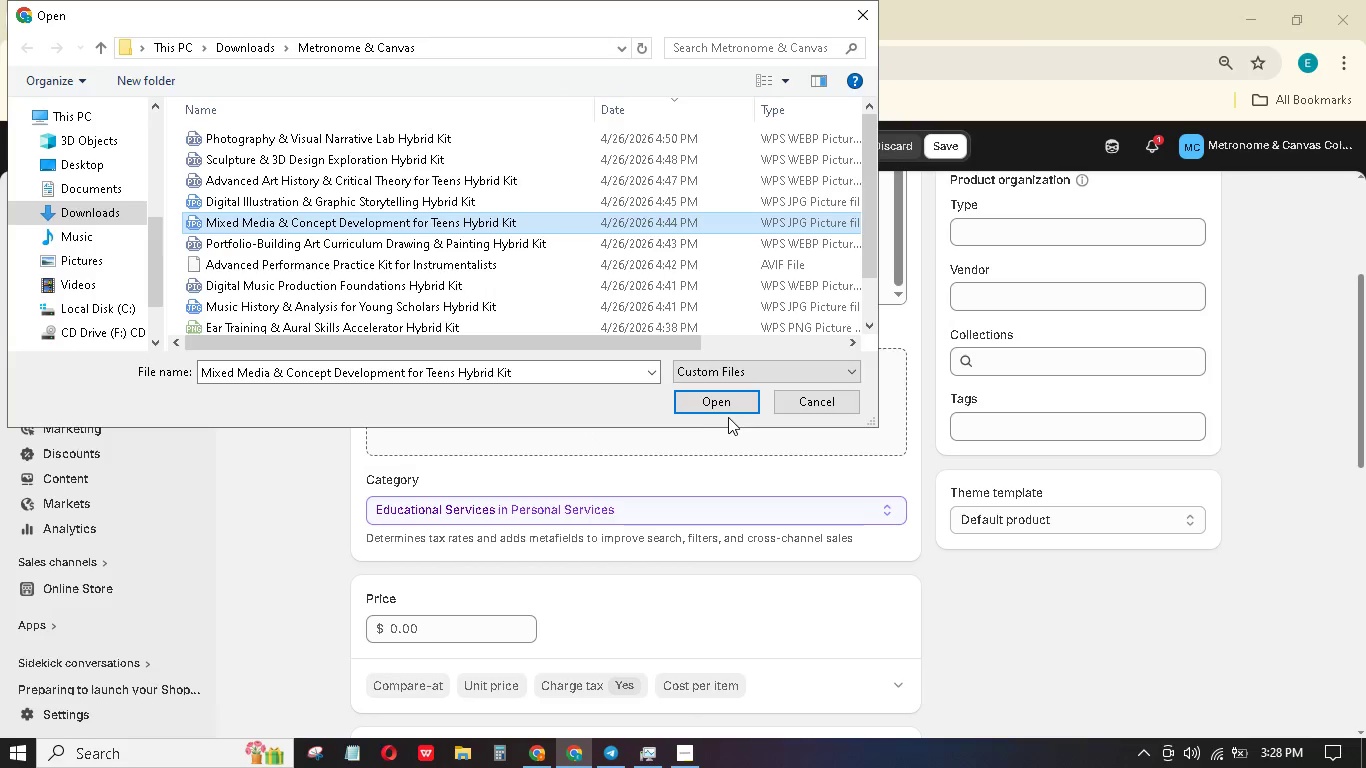 
right_click([729, 403])
 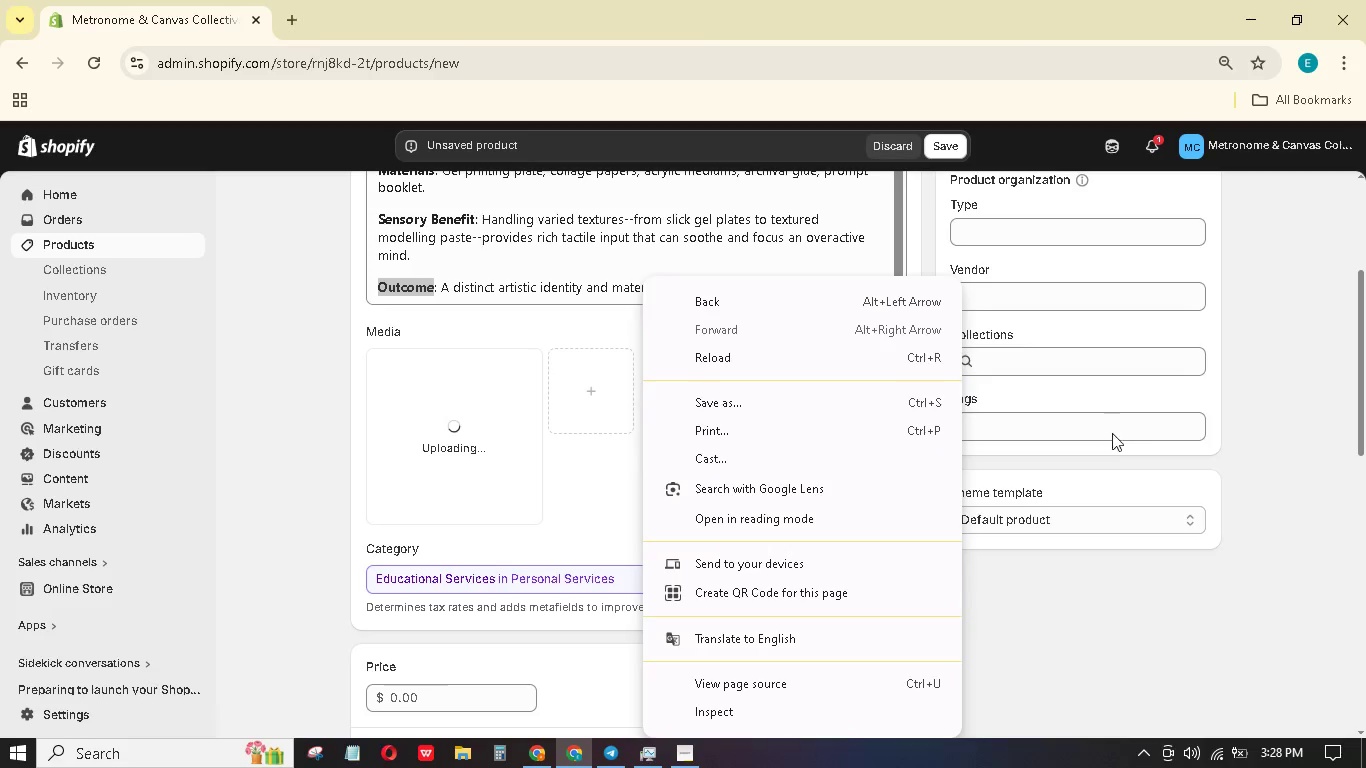 
left_click([729, 403])
 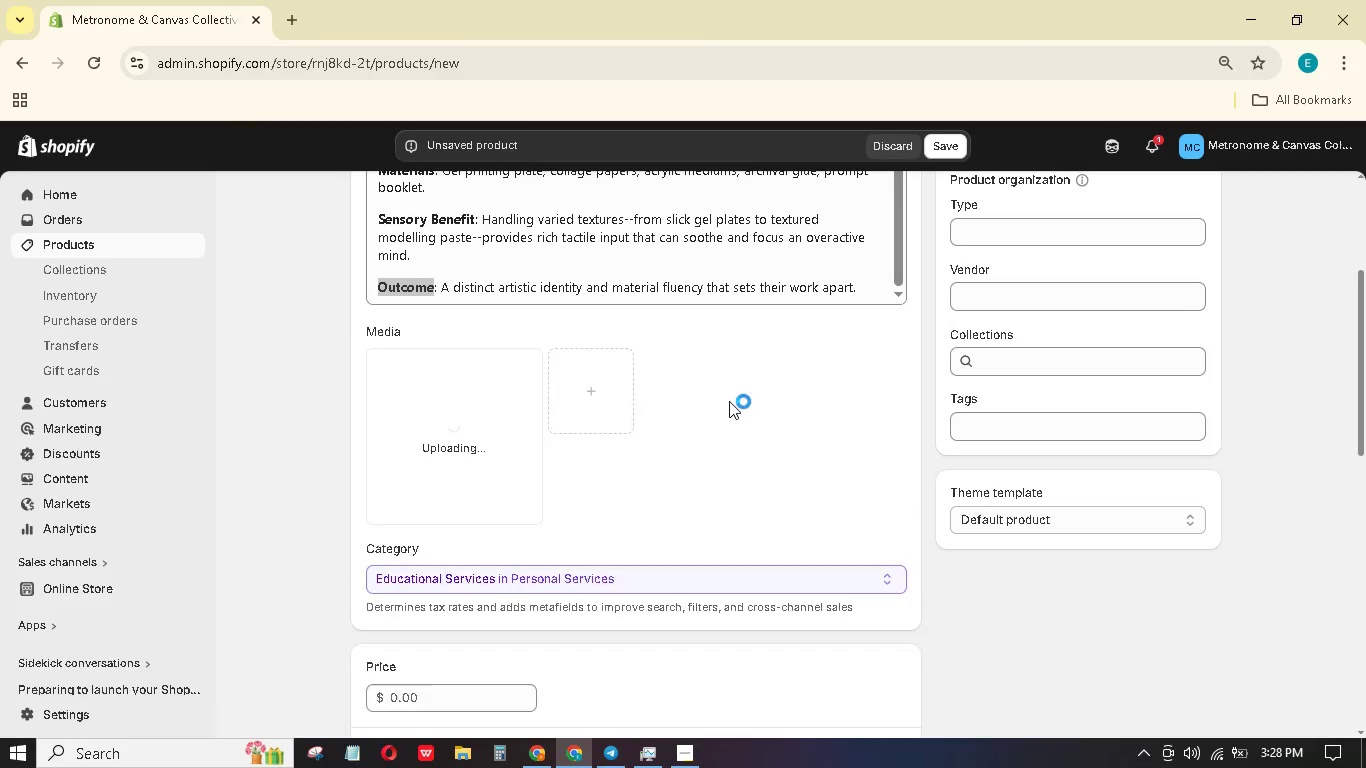 
left_click([1097, 429])
 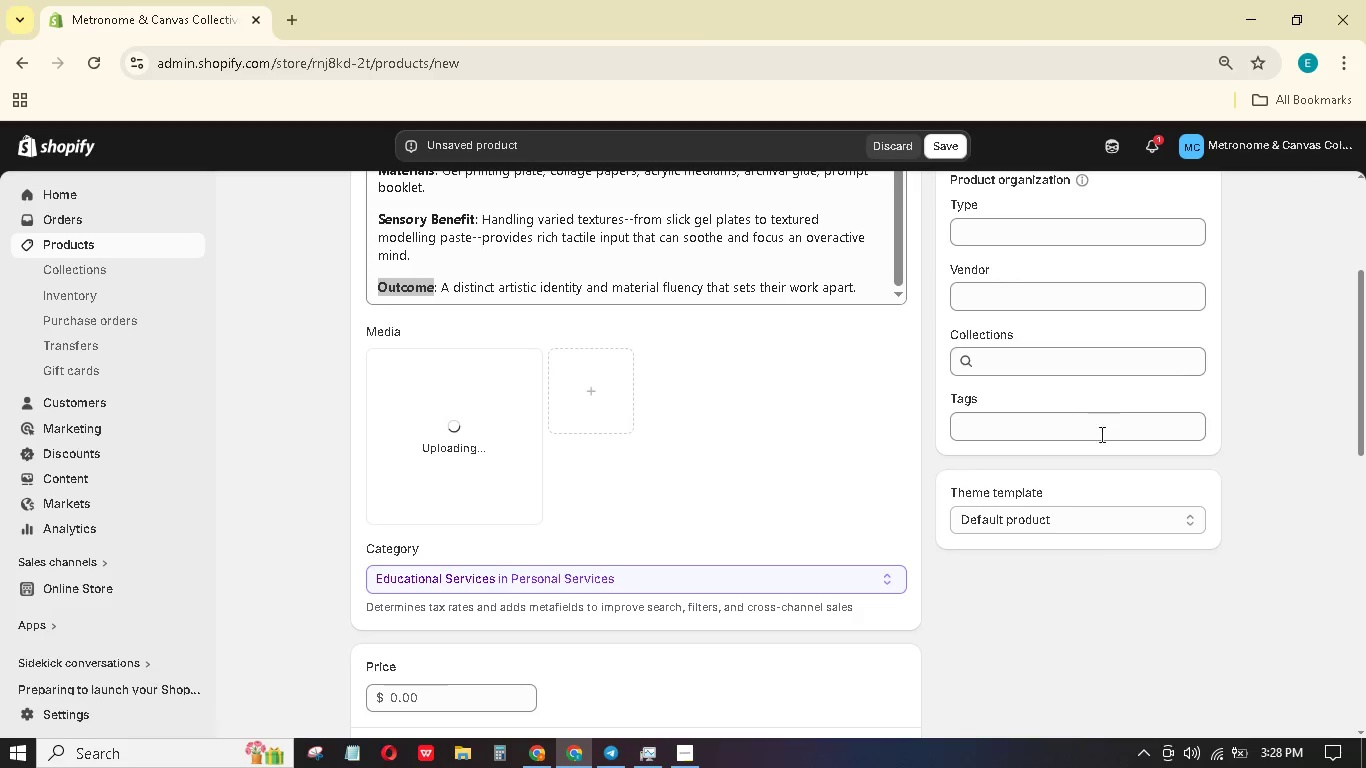 
left_click_drag(start_coordinate=[1099, 434], to_coordinate=[1104, 438])
 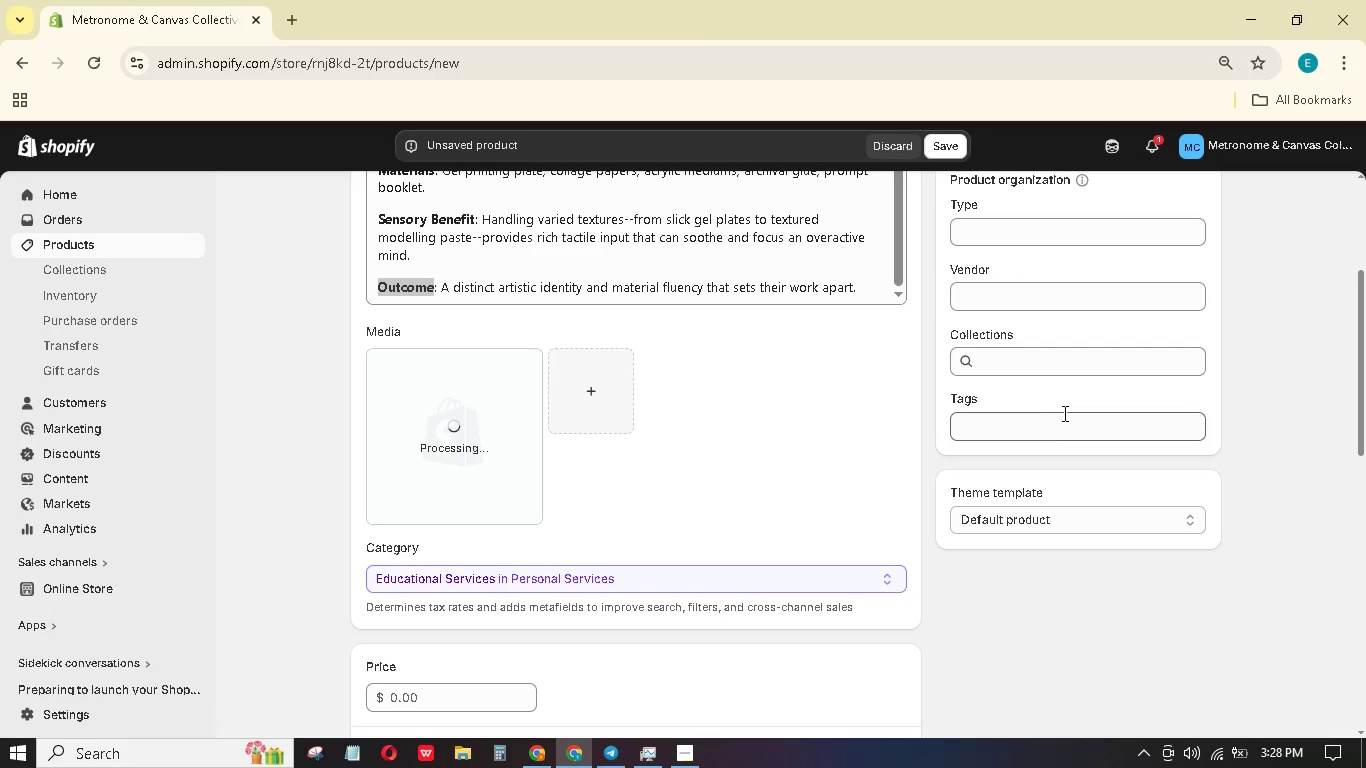 
double_click([1063, 414])
 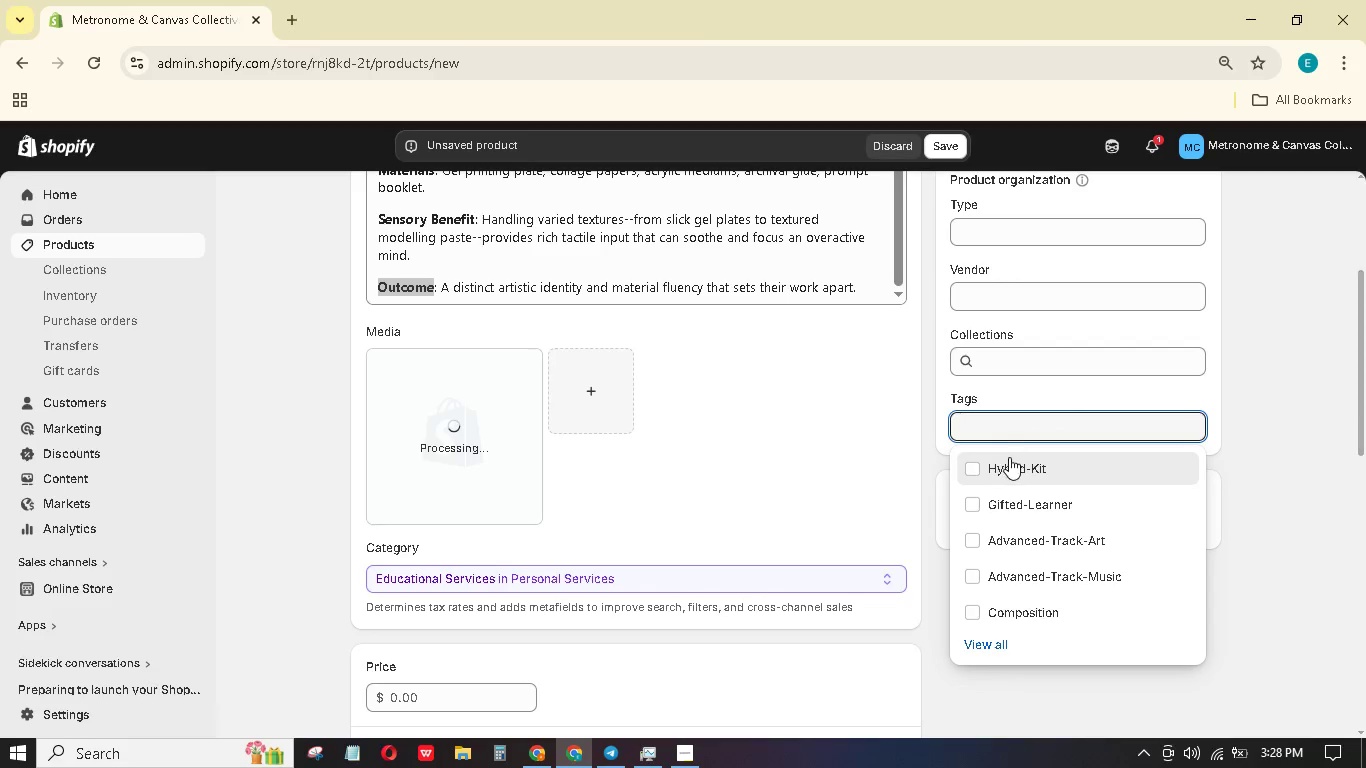 
left_click([1009, 457])
 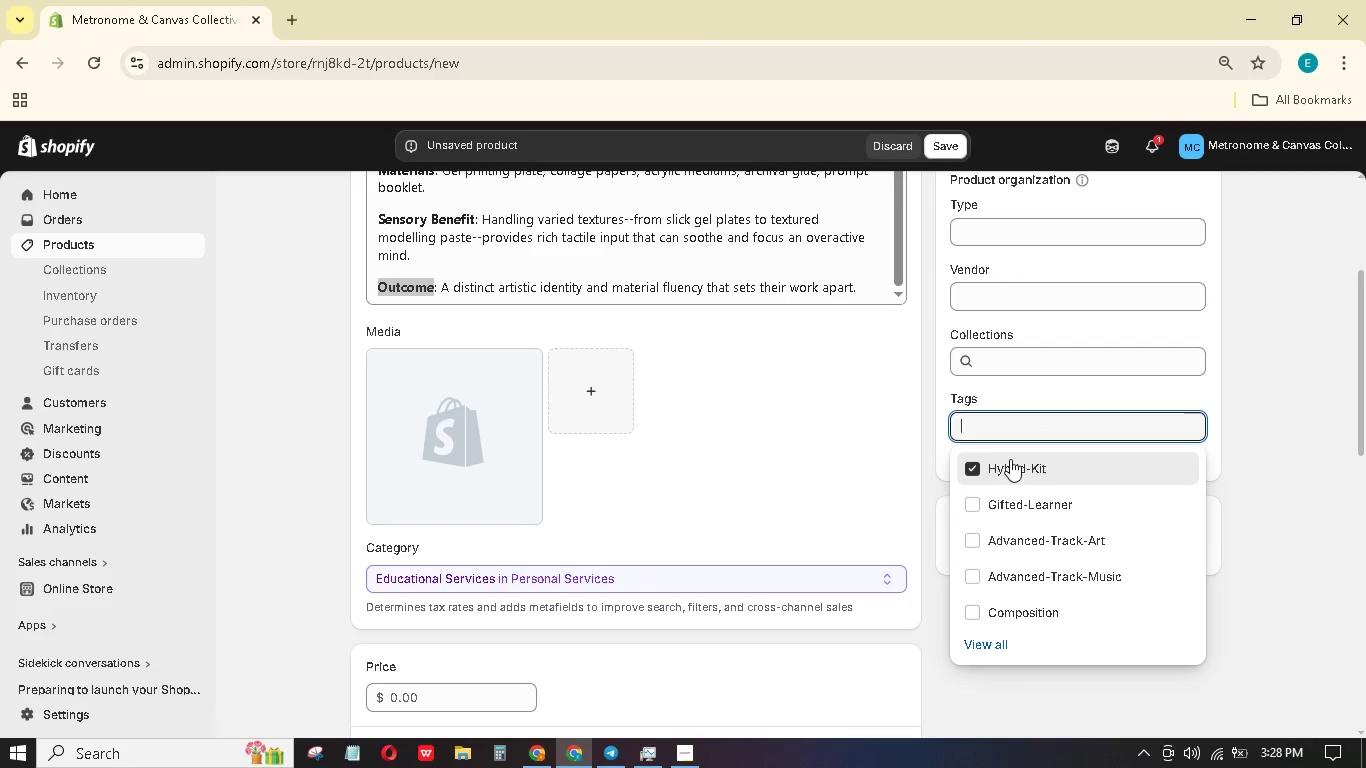 
mouse_move([1035, 467])
 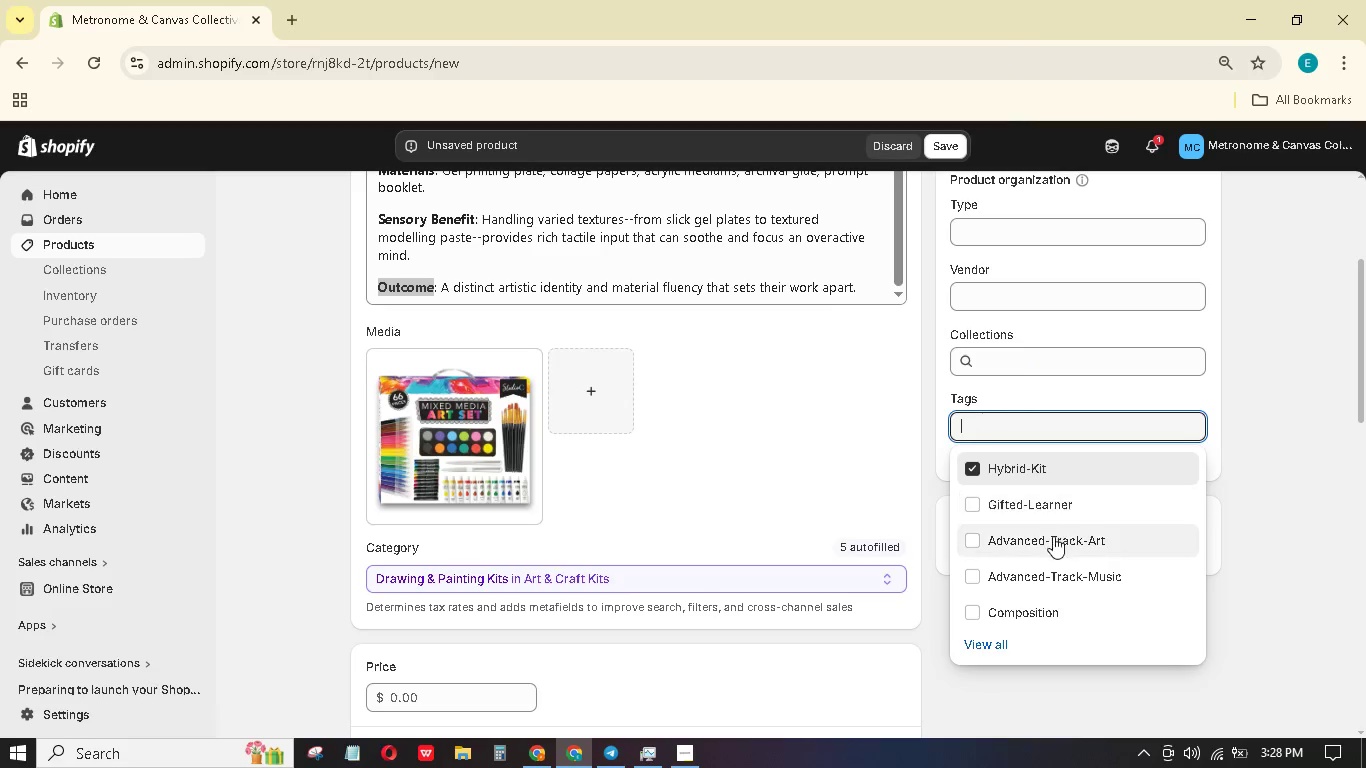 
wait(5.2)
 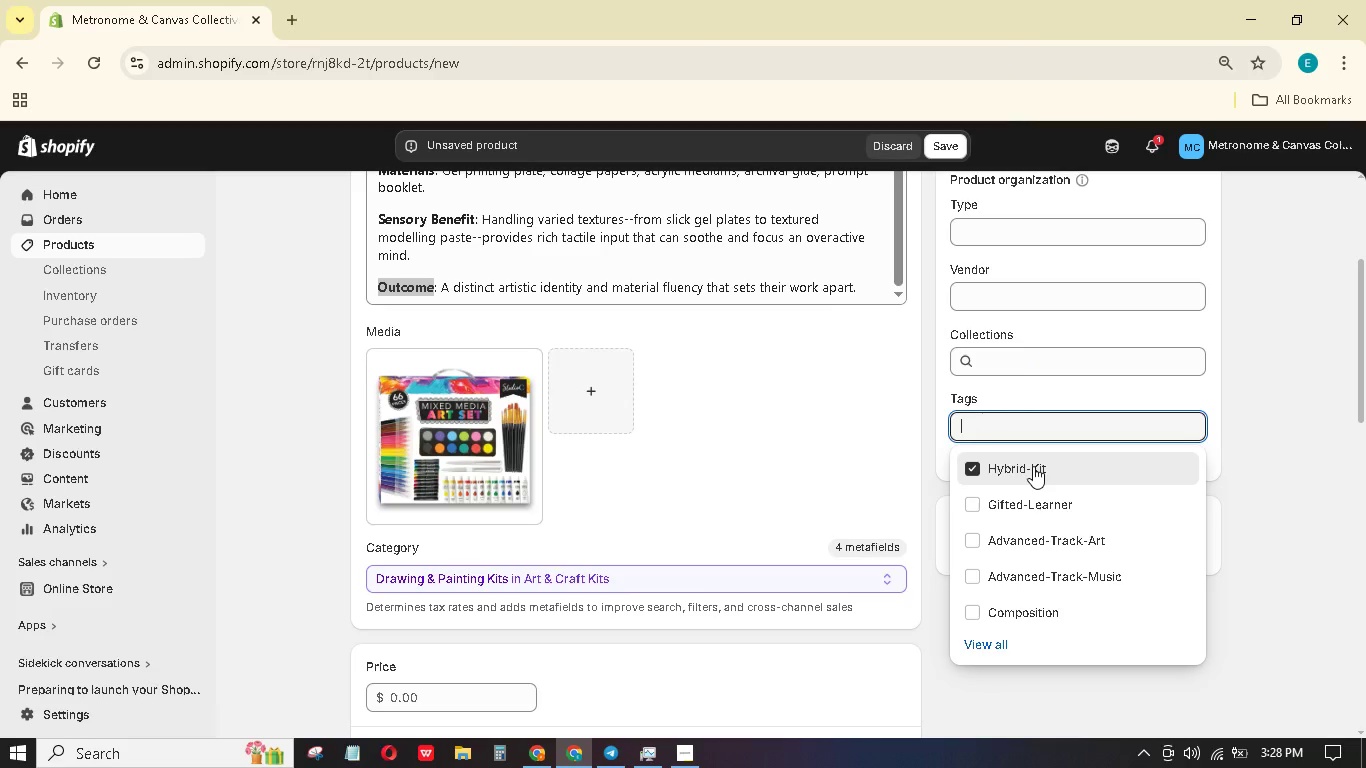 
right_click([975, 547])
 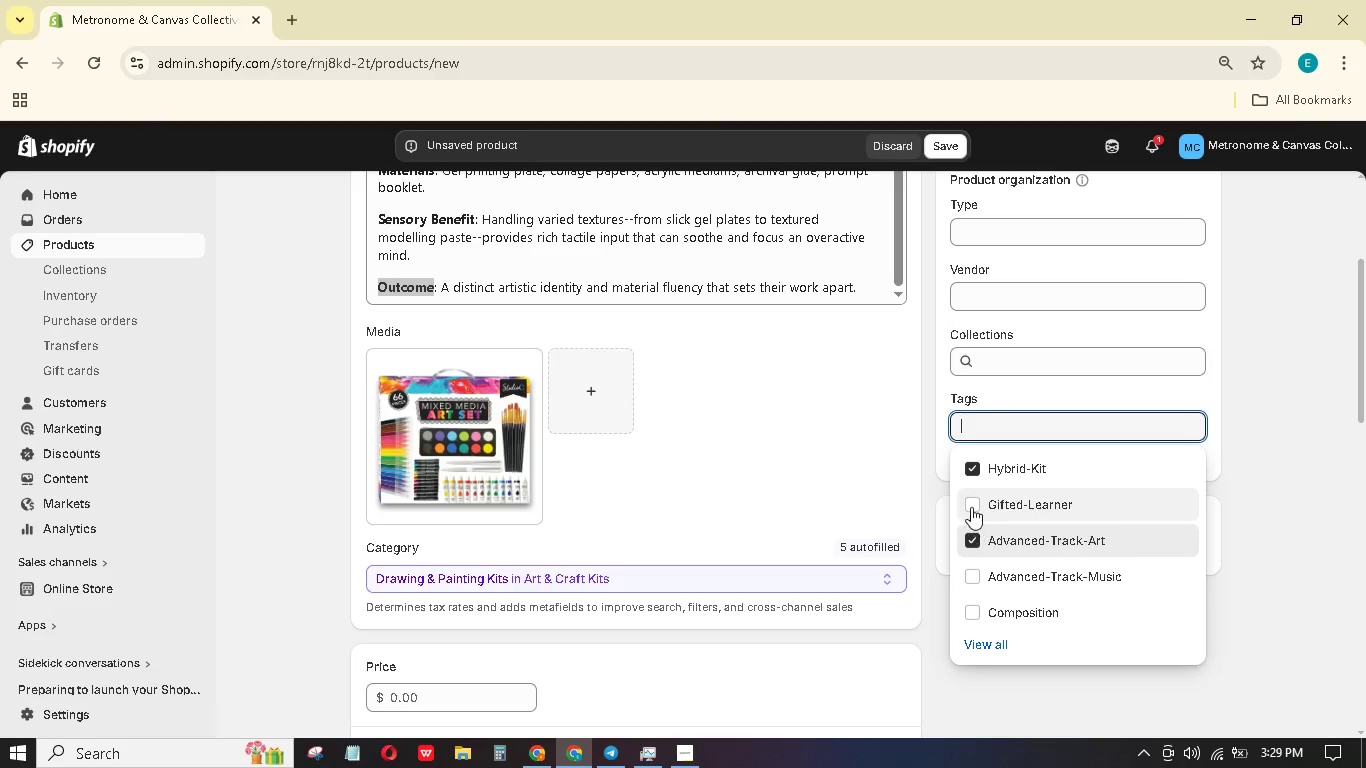 
left_click([975, 547])
 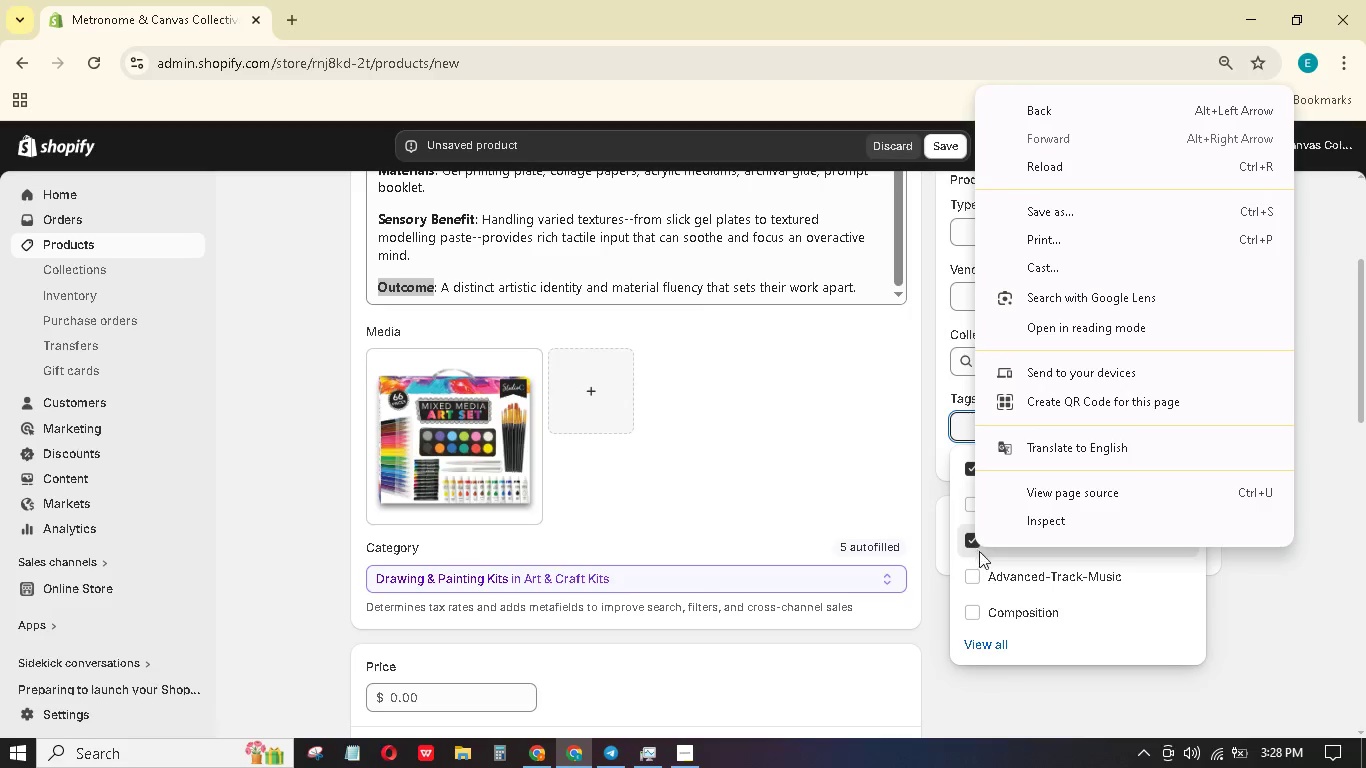 
wait(11.53)
 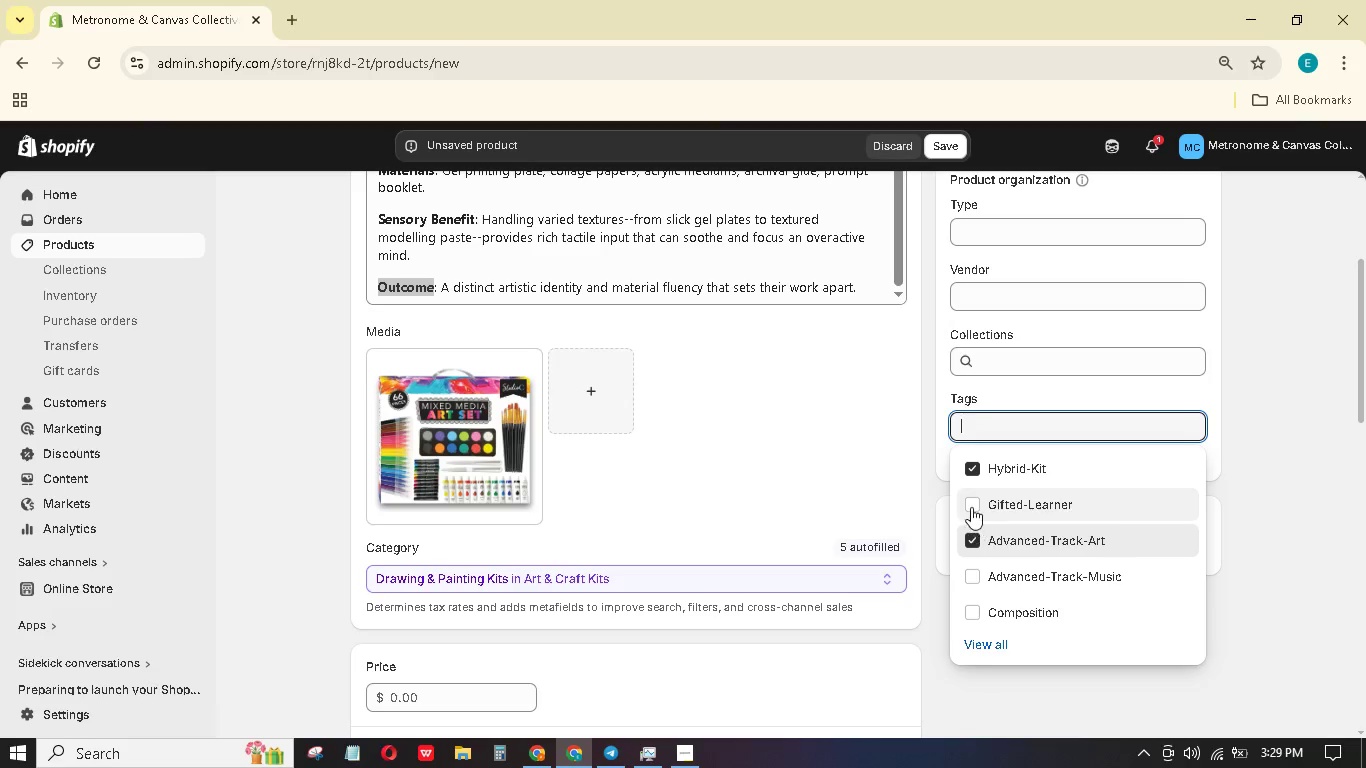 
left_click([976, 503])
 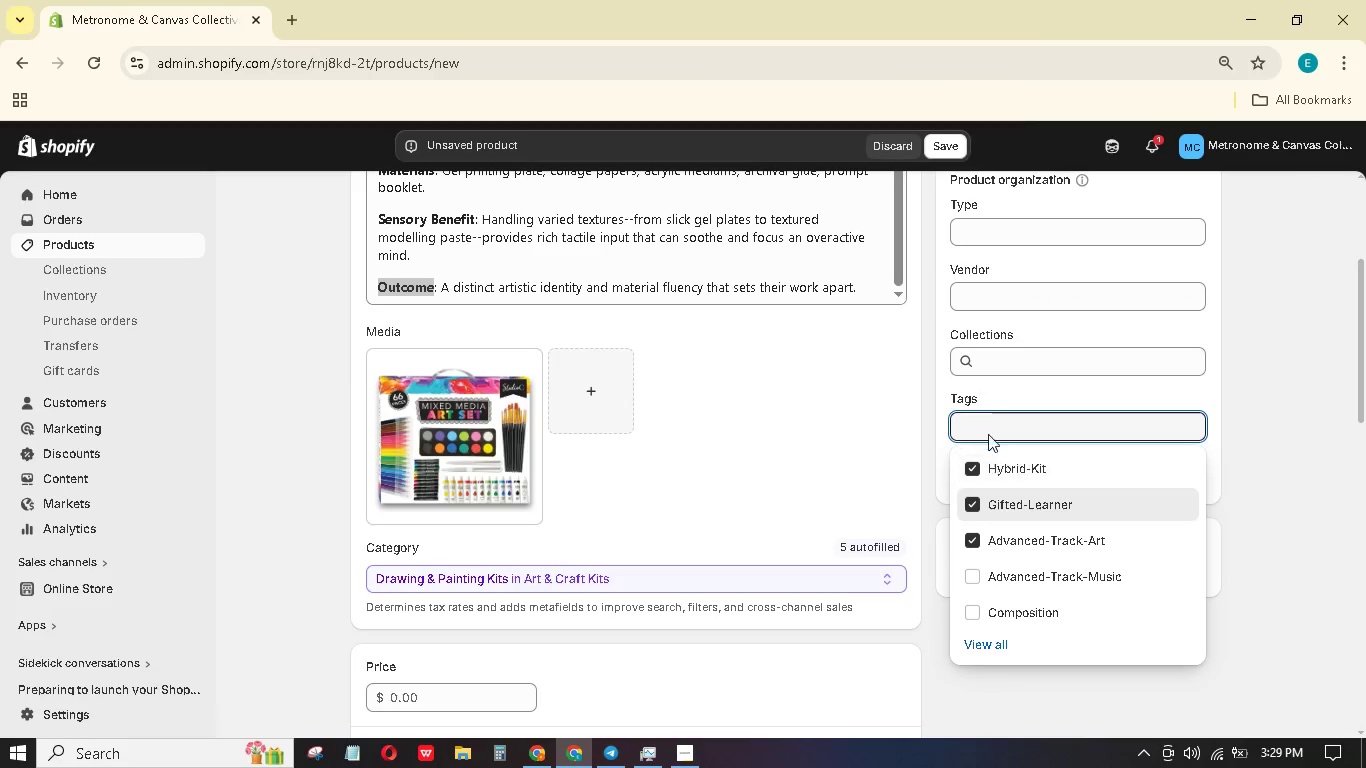 
left_click_drag(start_coordinate=[987, 414], to_coordinate=[990, 421])
 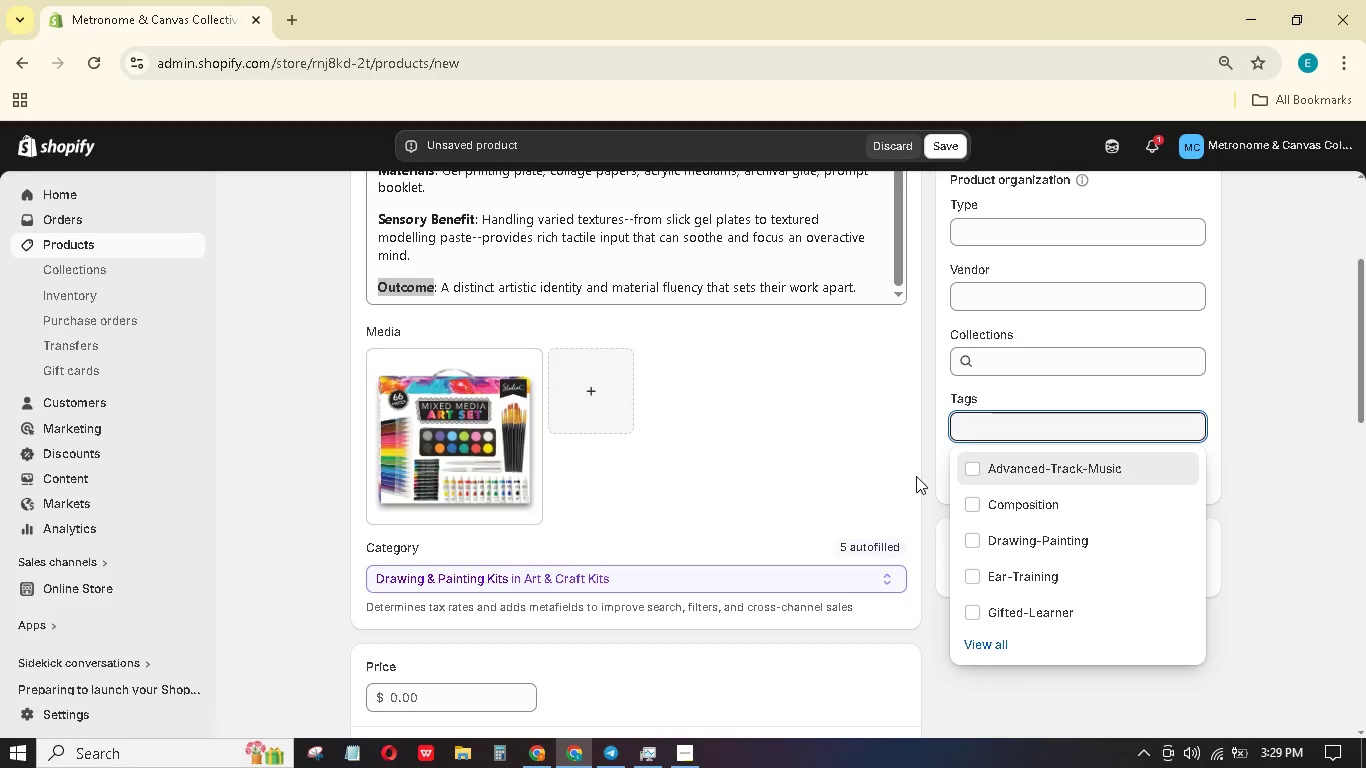 
type(Hybrid-Media)
 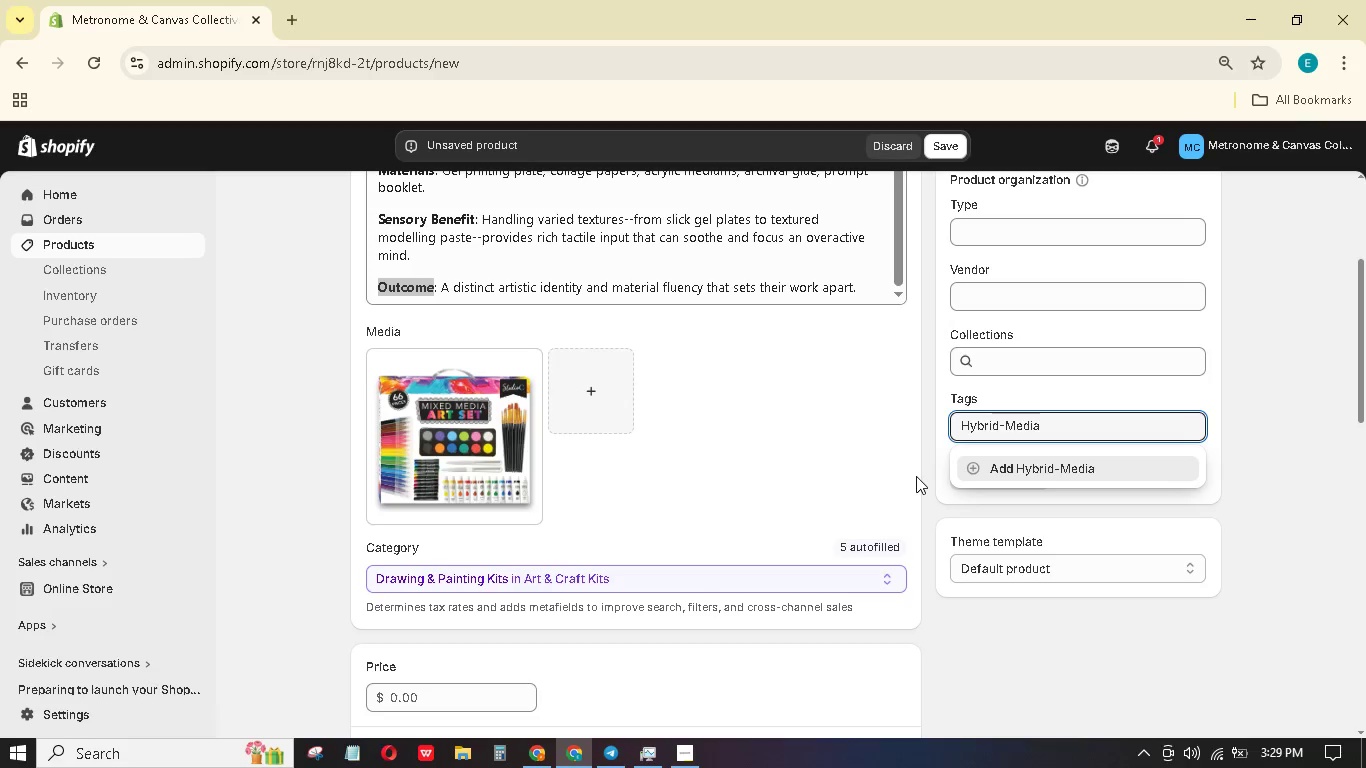 
key(Enter)
 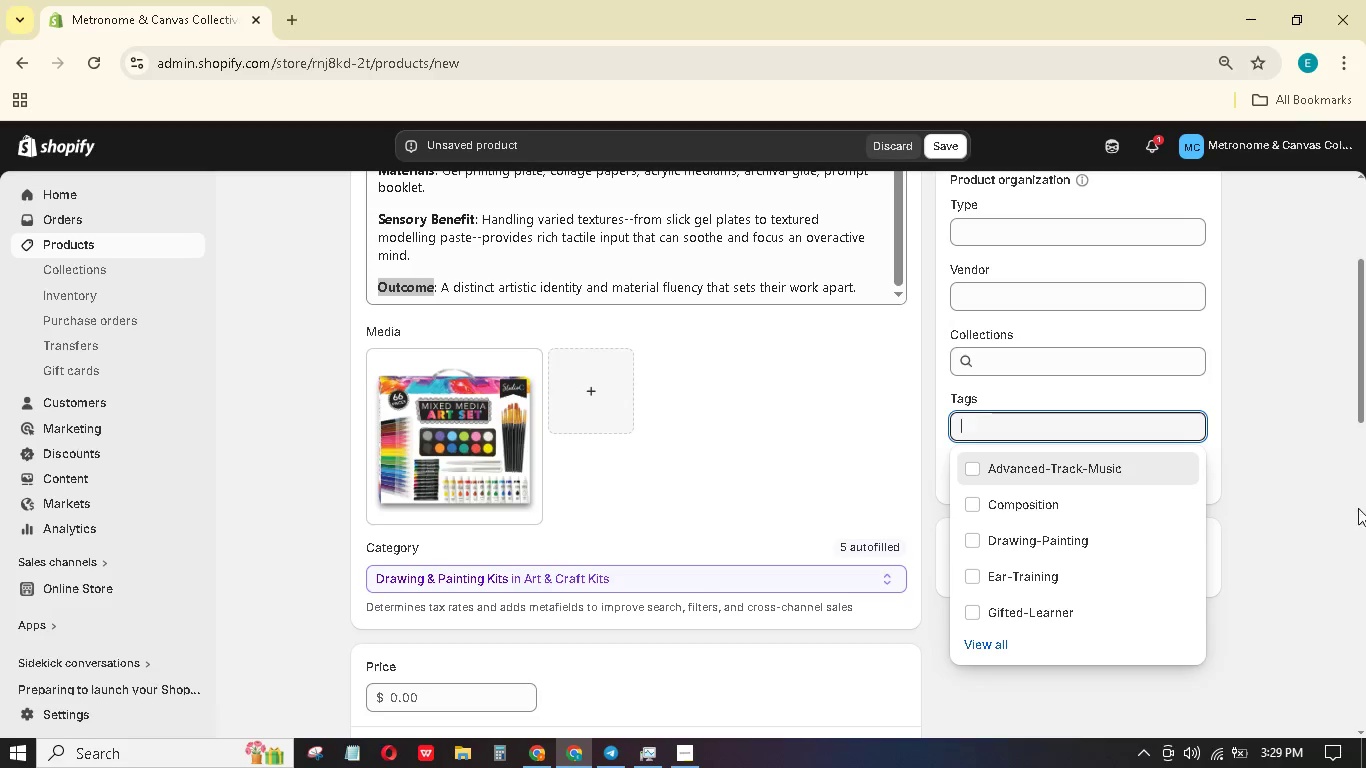 
left_click([1324, 505])
 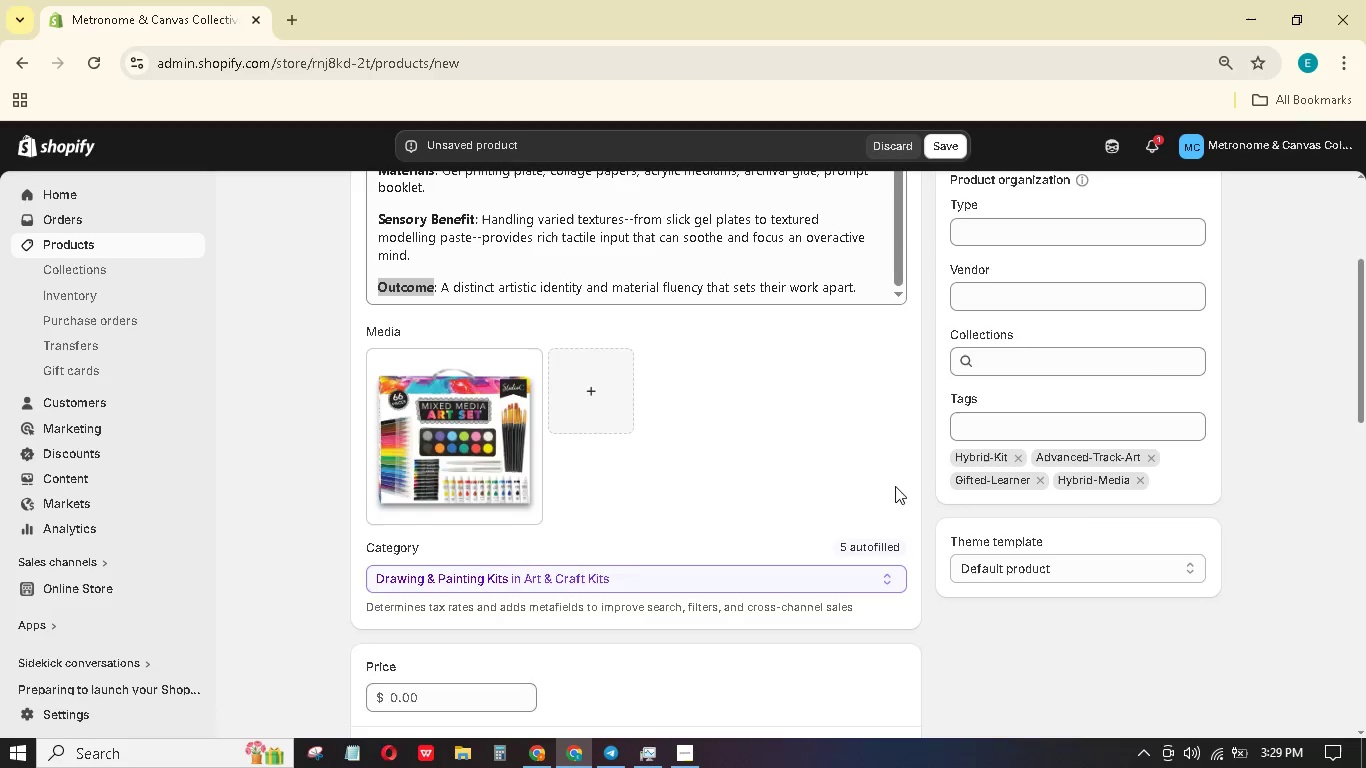 
scroll: coordinate [761, 513], scroll_direction: down, amount: 19.0
 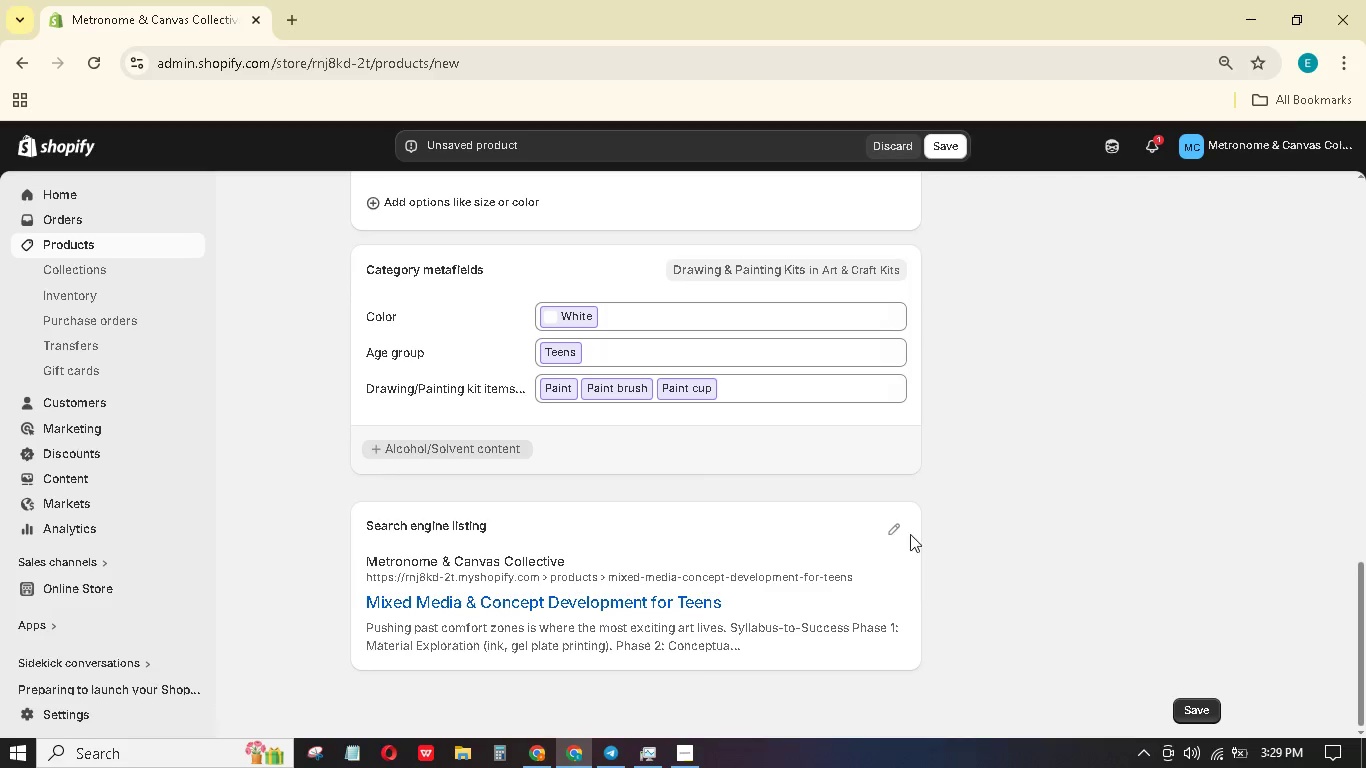 
left_click([889, 524])
 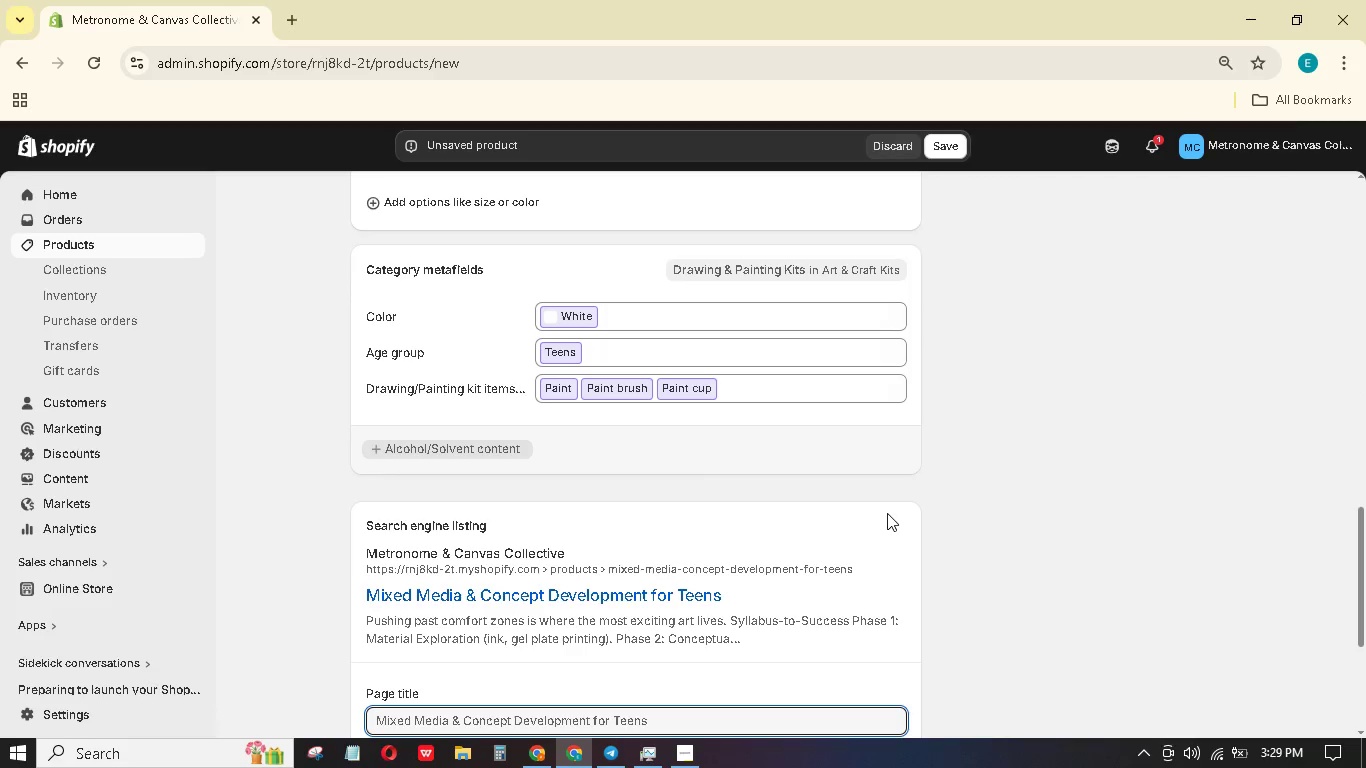 
scroll: coordinate [853, 532], scroll_direction: down, amount: 3.0
 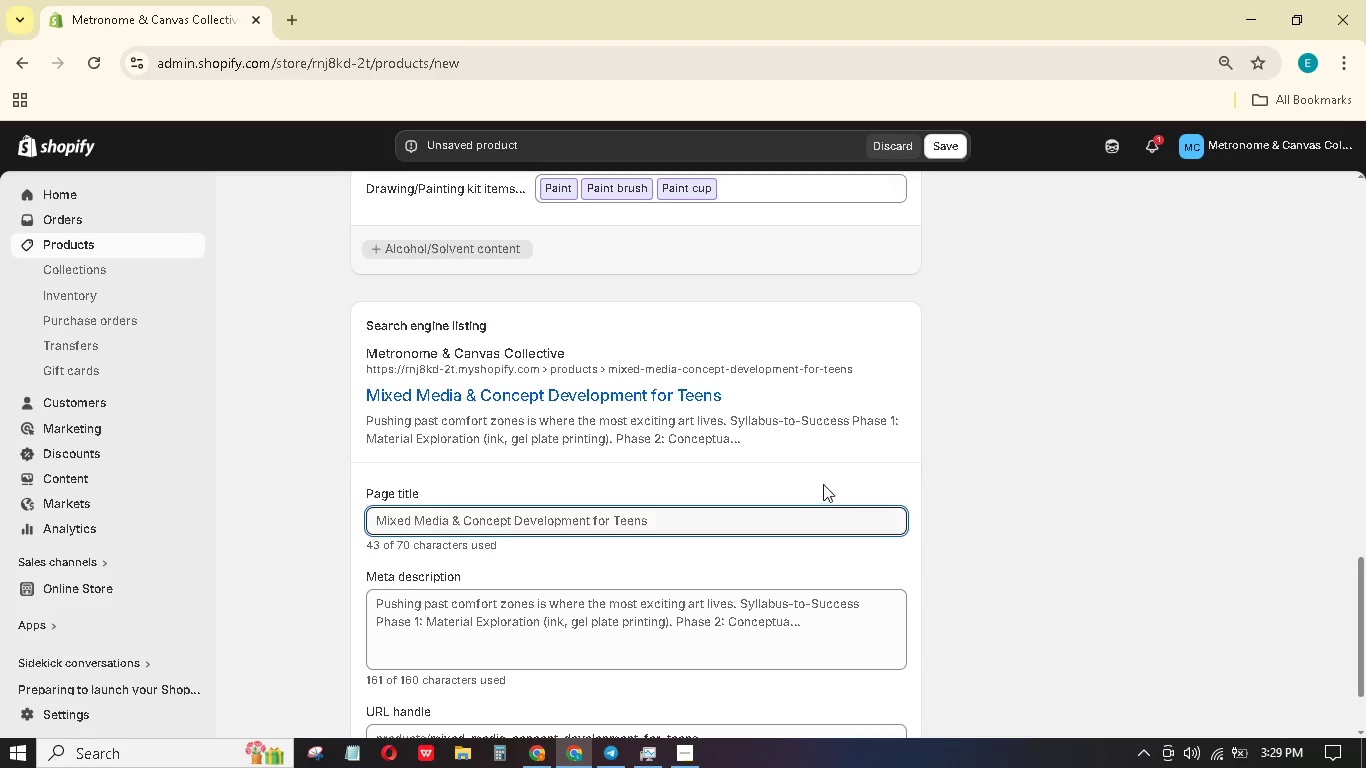 
wait(6.74)
 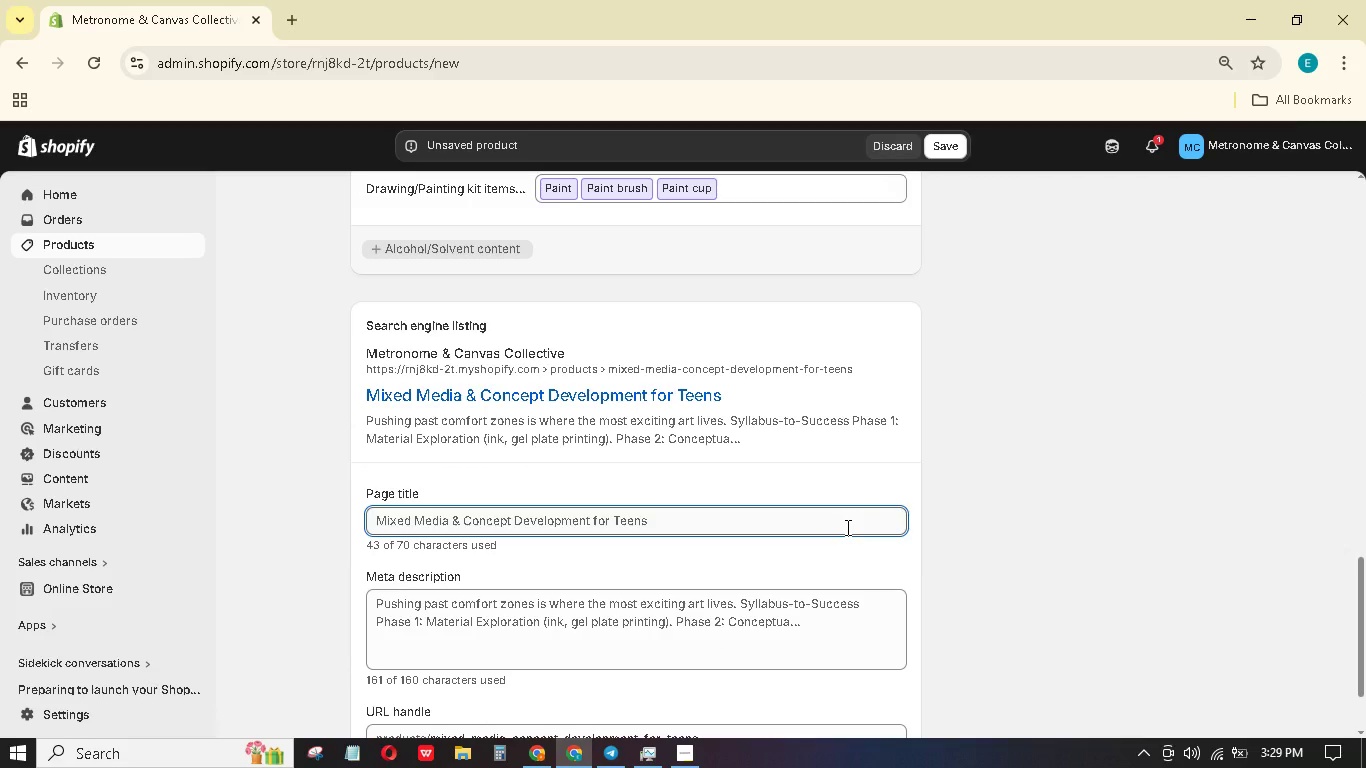 
left_click([715, 517])
 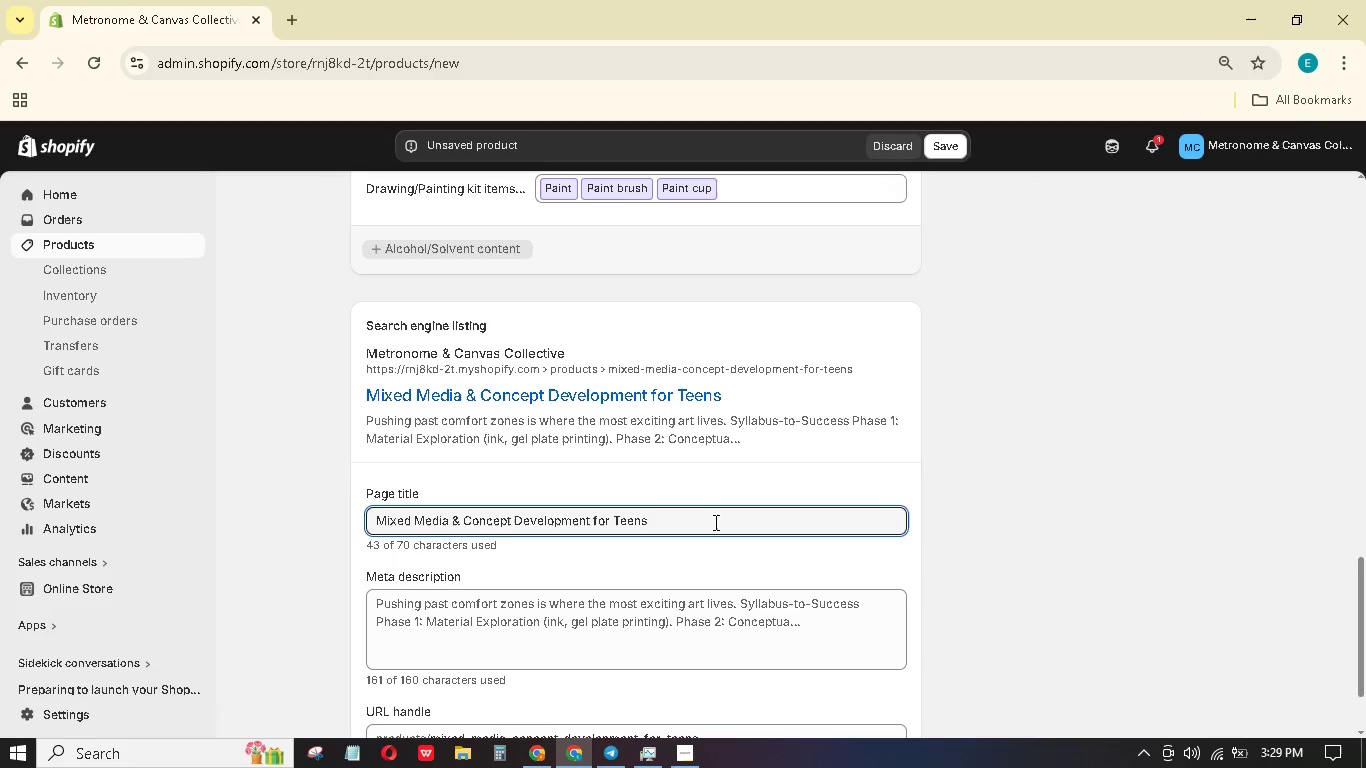 
key(Backspace)
 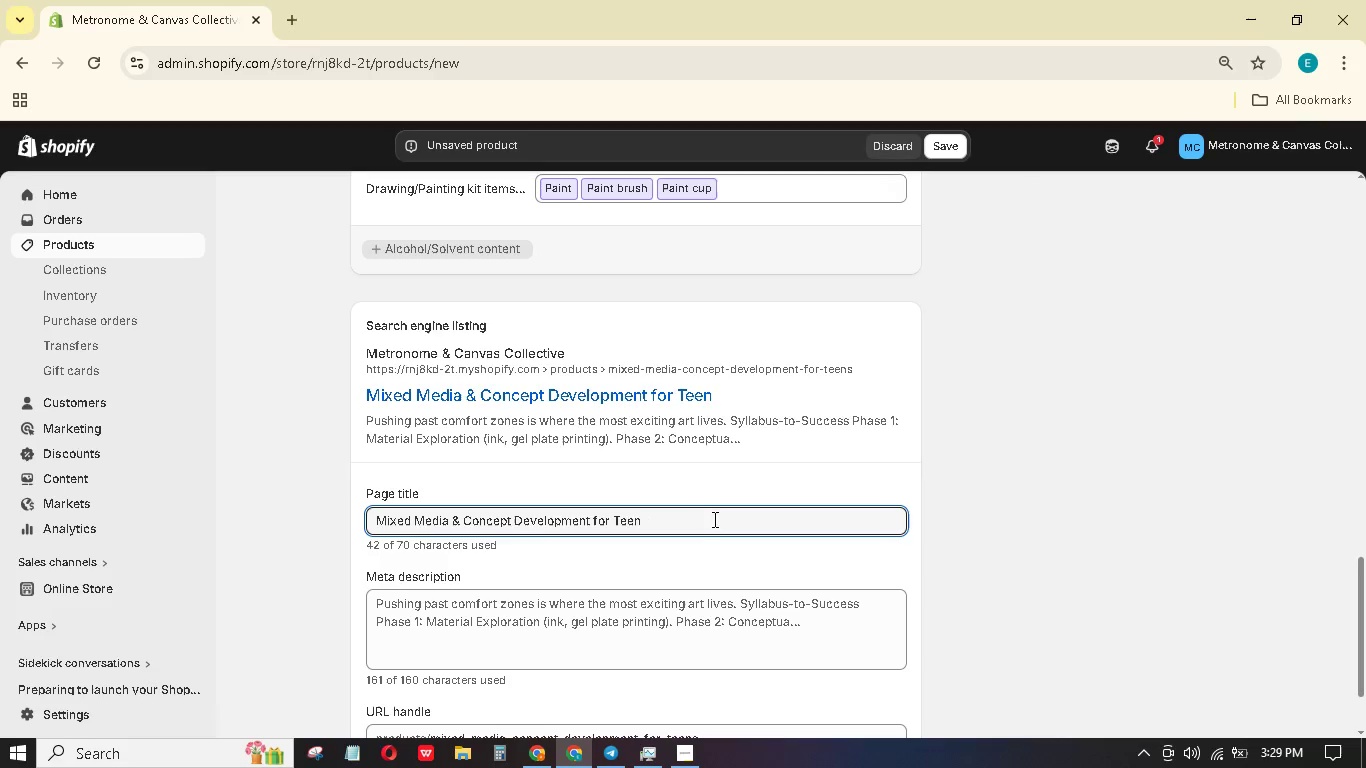 
key(Backspace)
 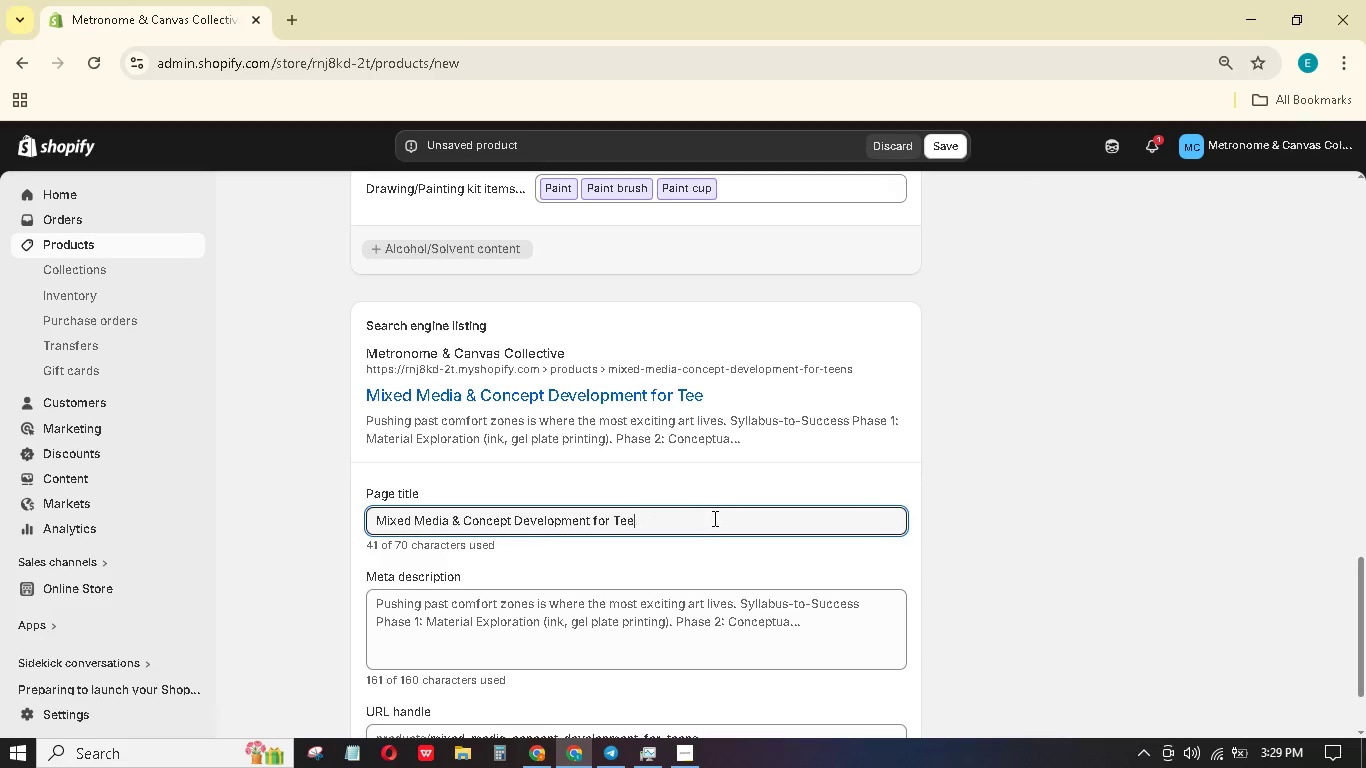 
key(Backspace)
 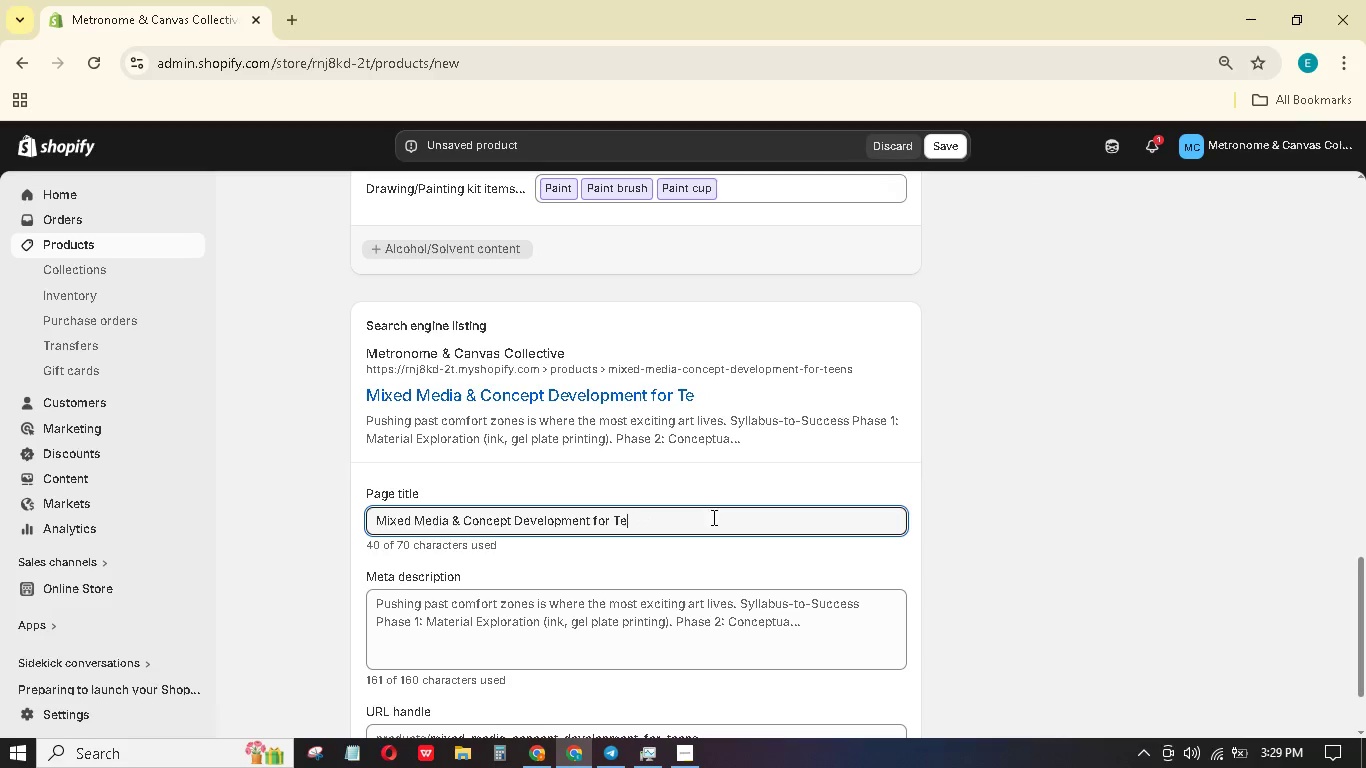 
key(Backspace)
 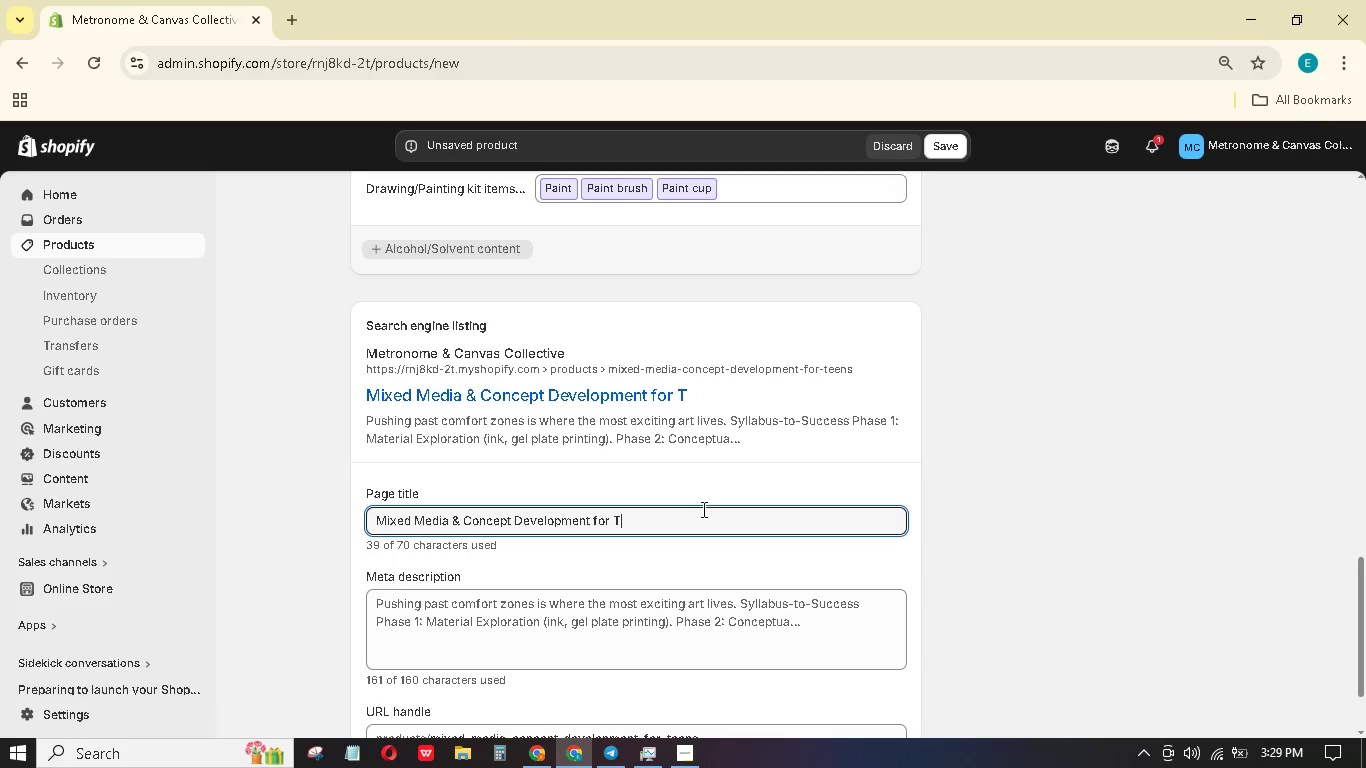 
key(Backspace)
 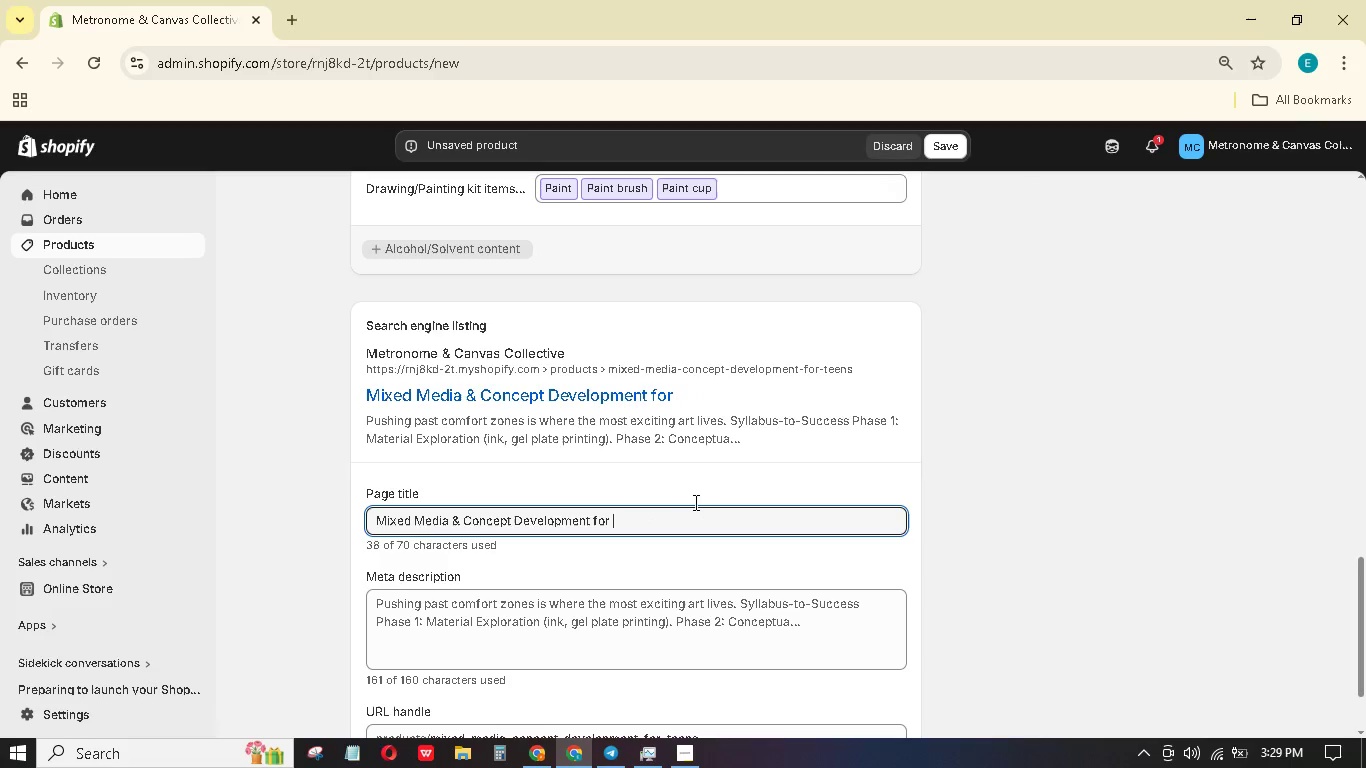 
key(Backspace)
 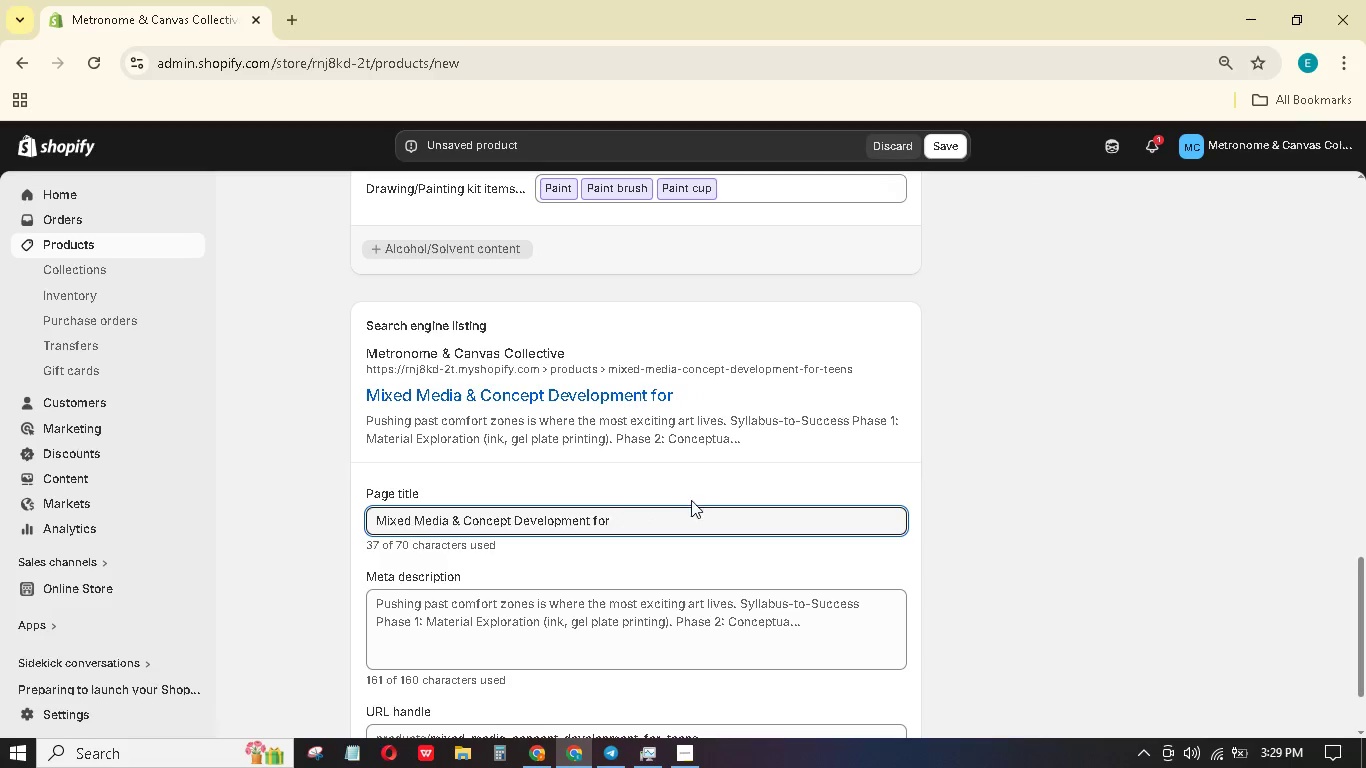 
key(Backspace)
 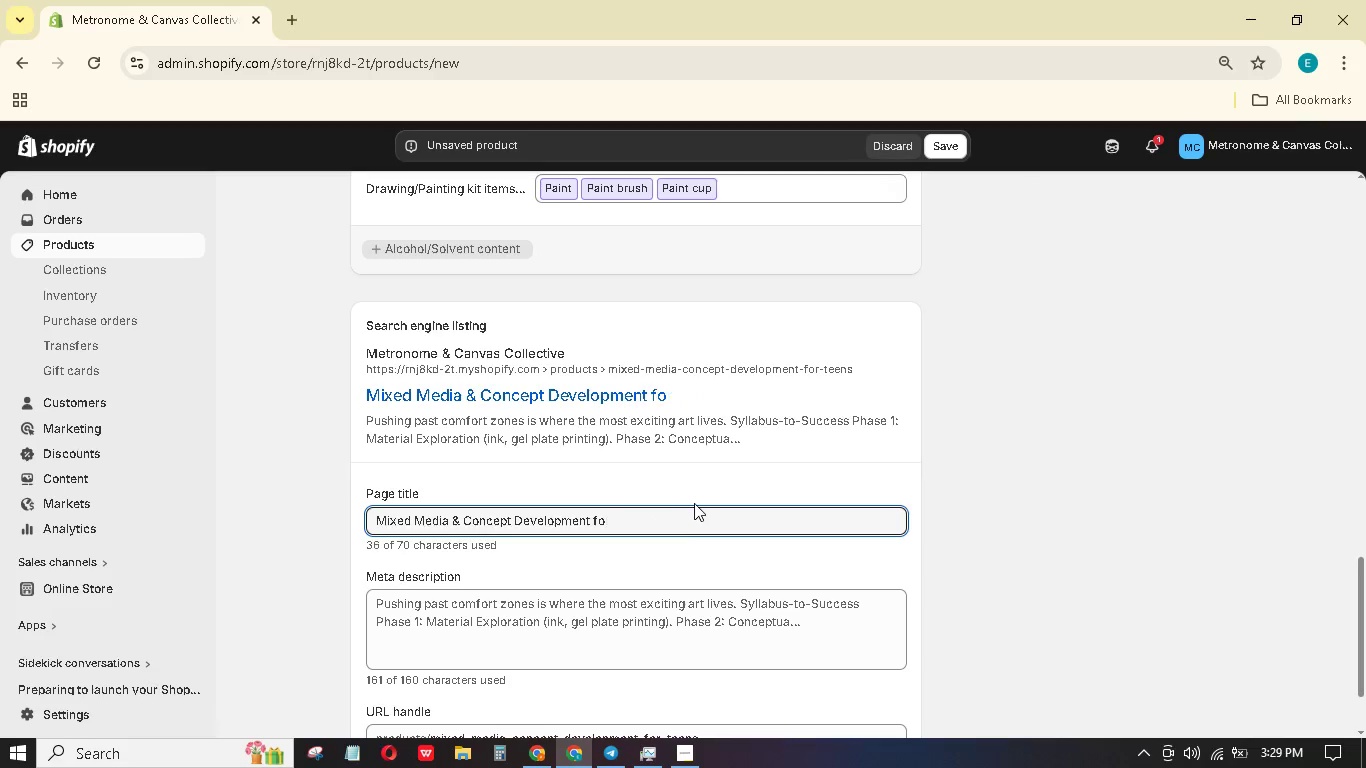 
key(Backspace)
 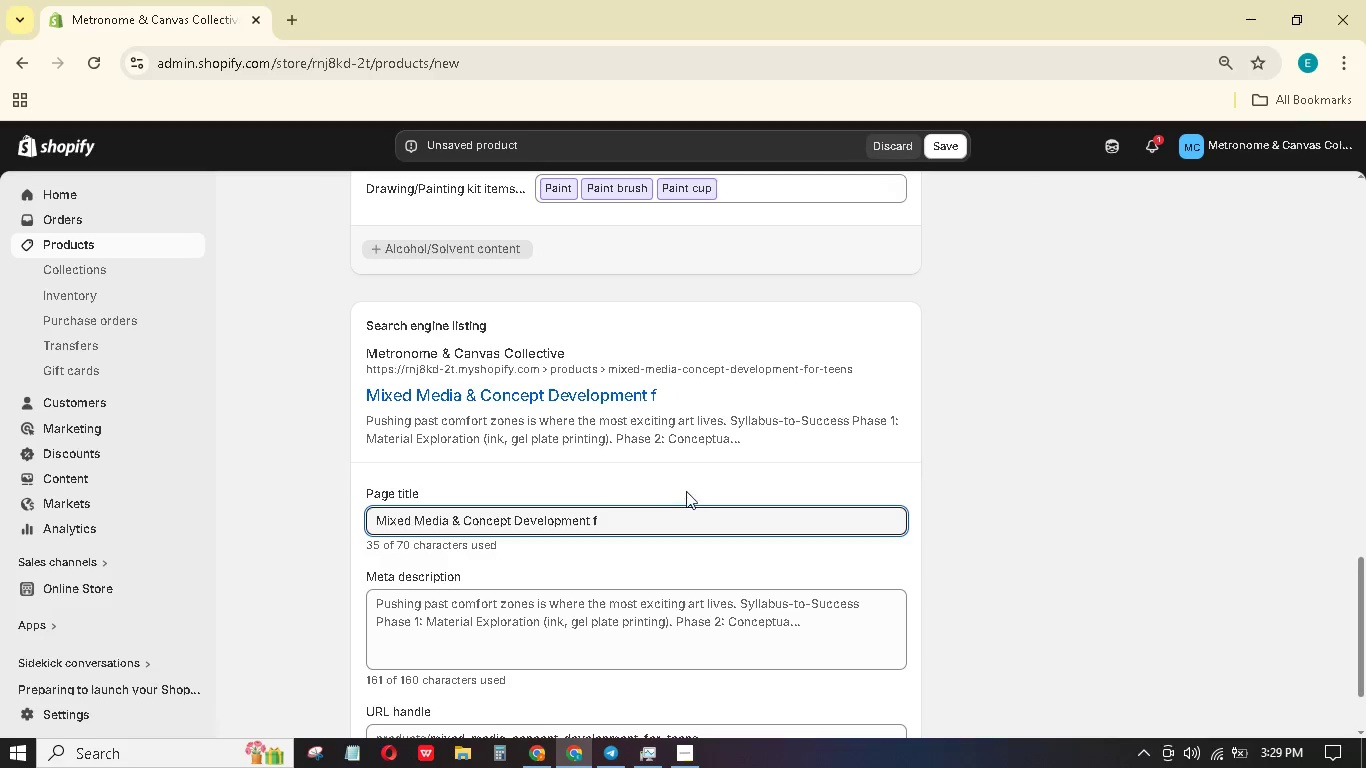 
key(Backspace)
 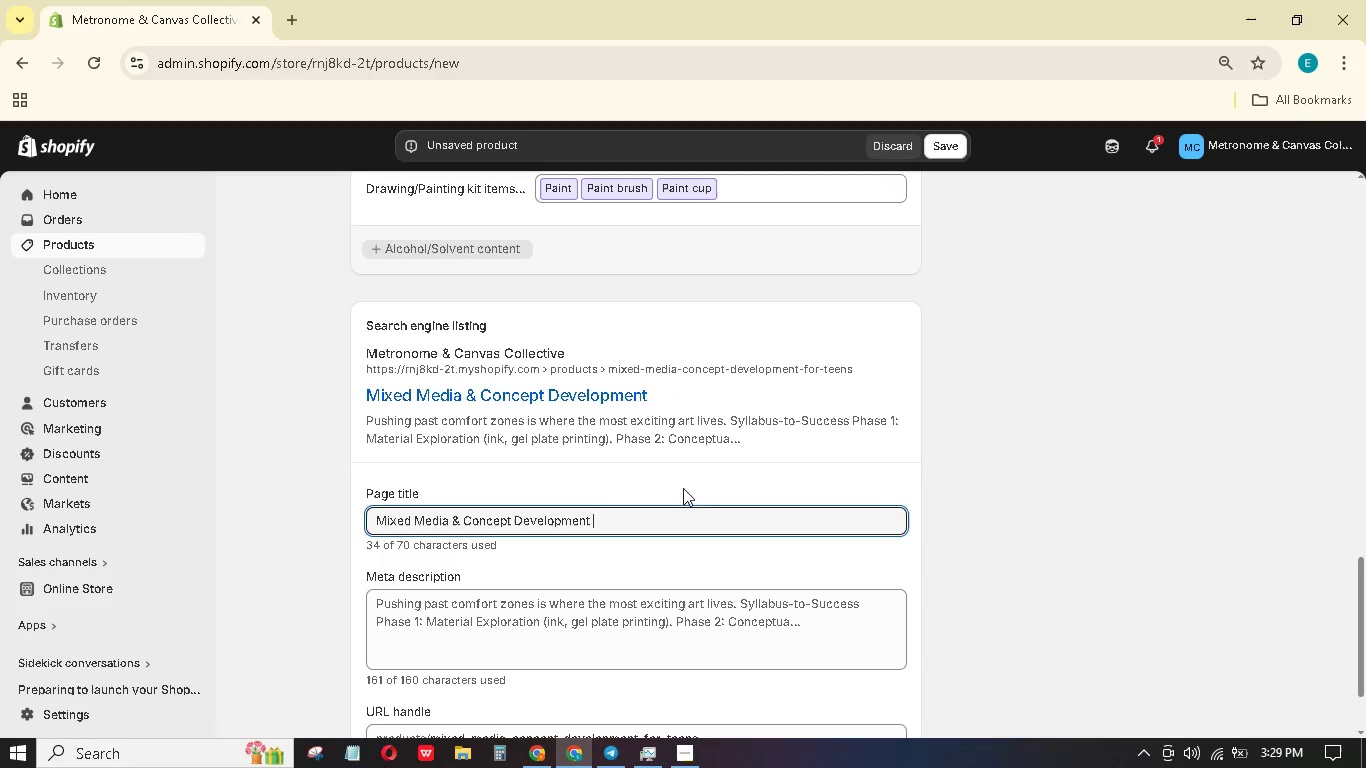 
key(Backspace)
 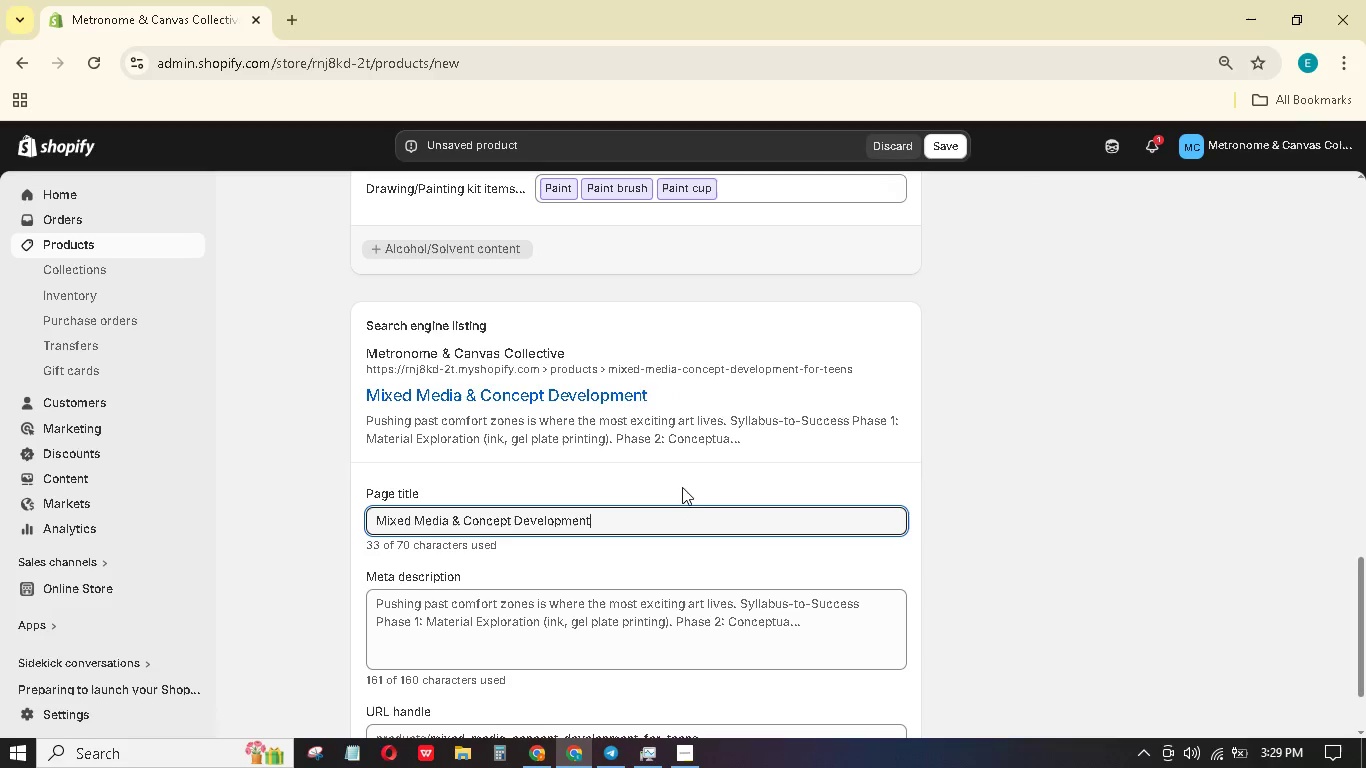 
key(Backspace)
 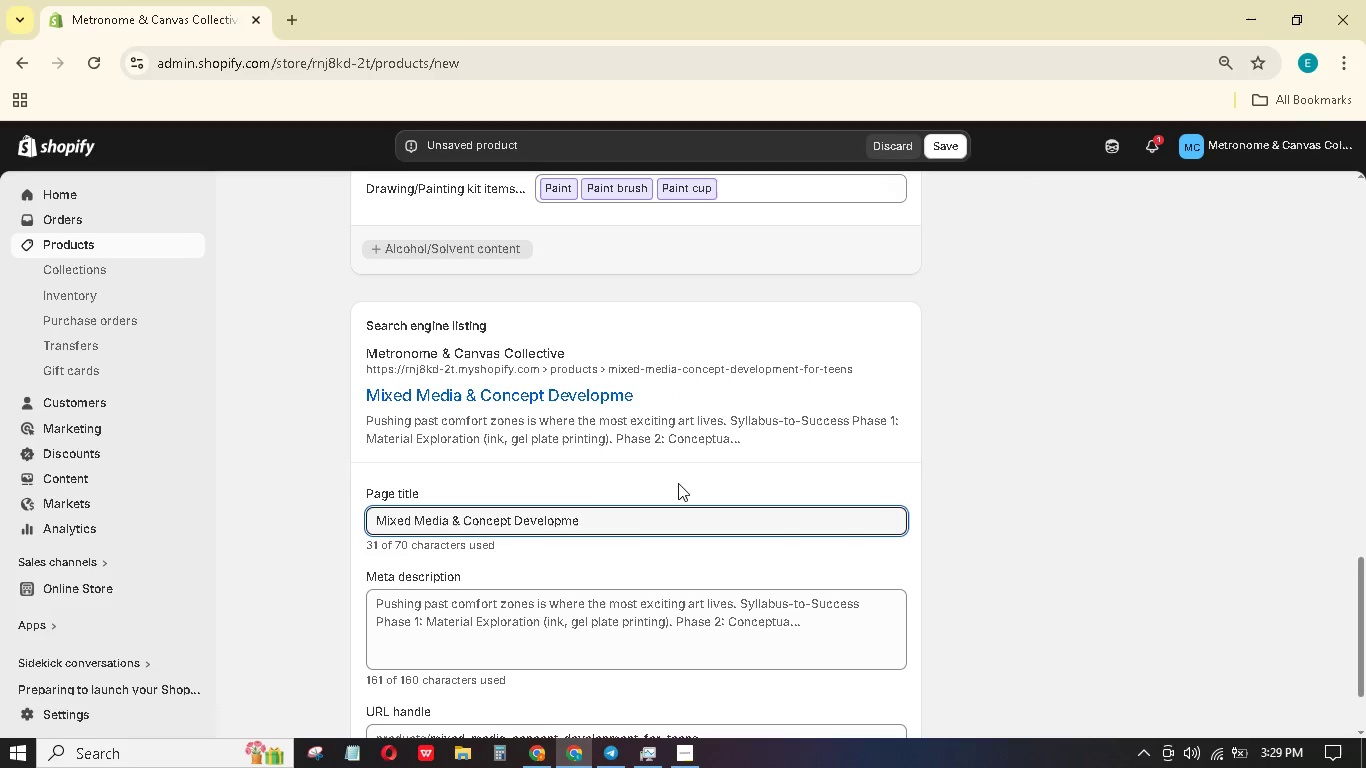 
key(Backspace)
 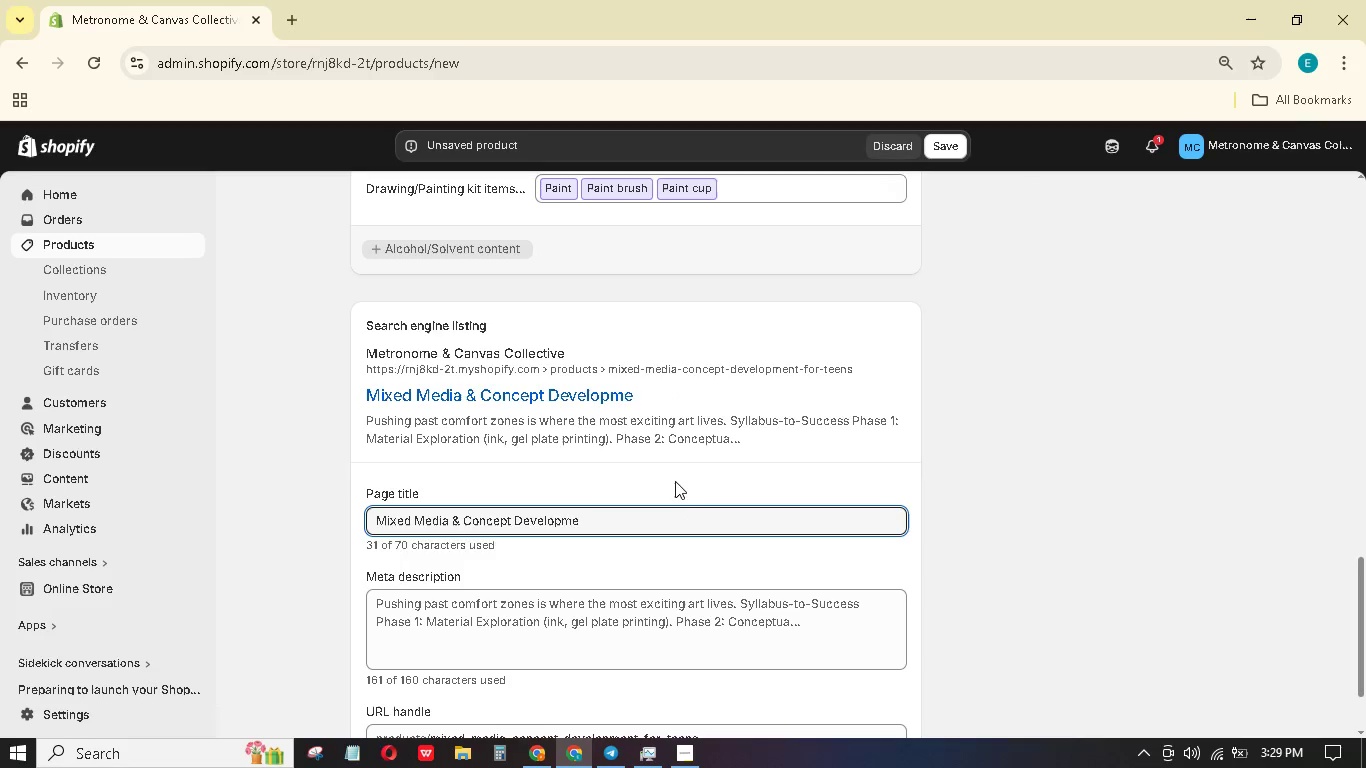 
key(Backspace)
 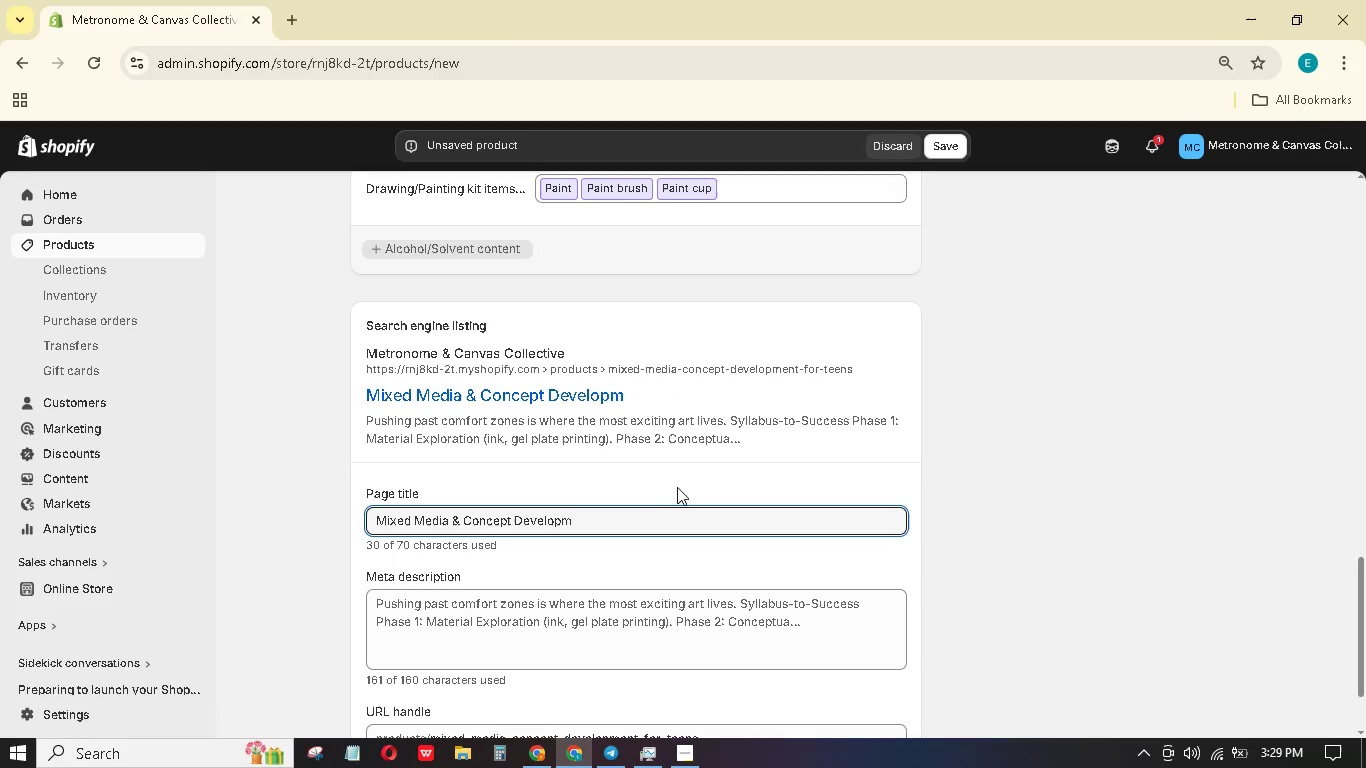 
key(Backspace)
 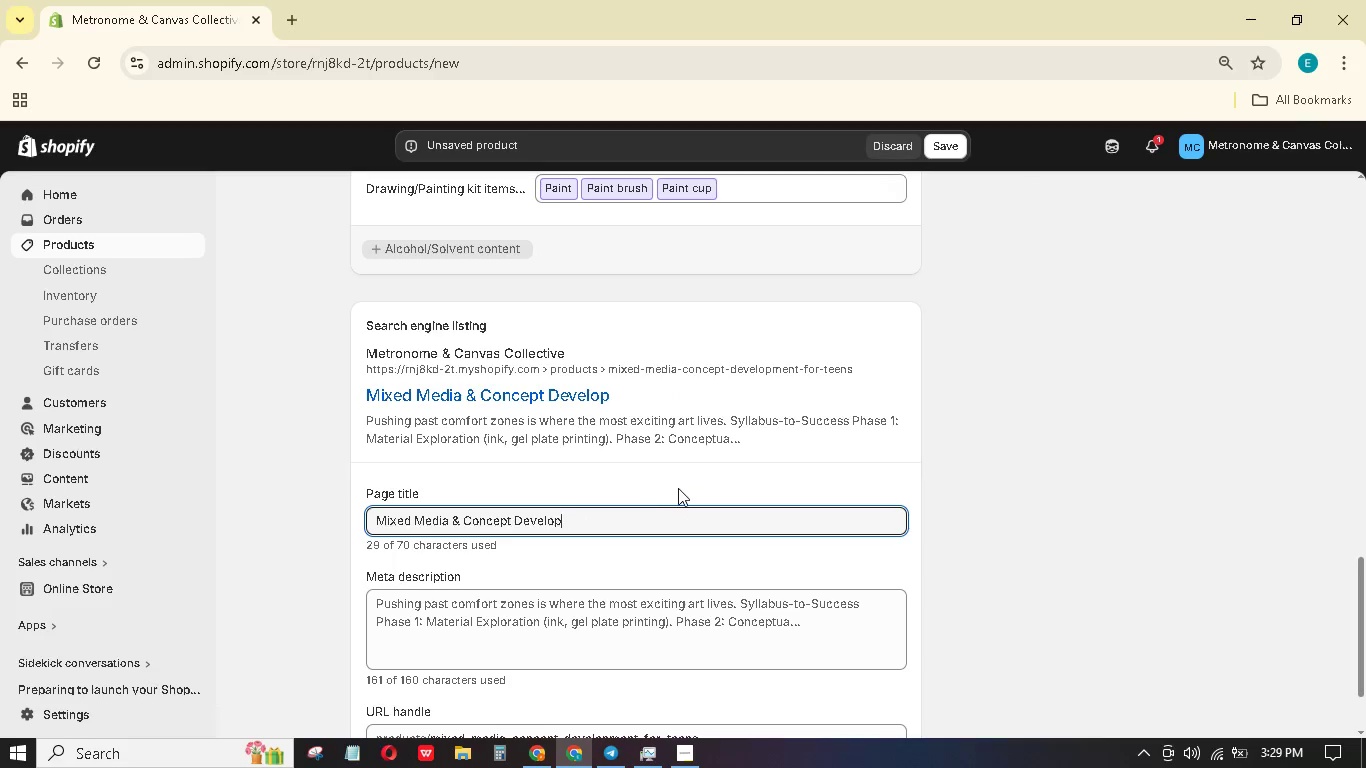 
key(Backspace)
 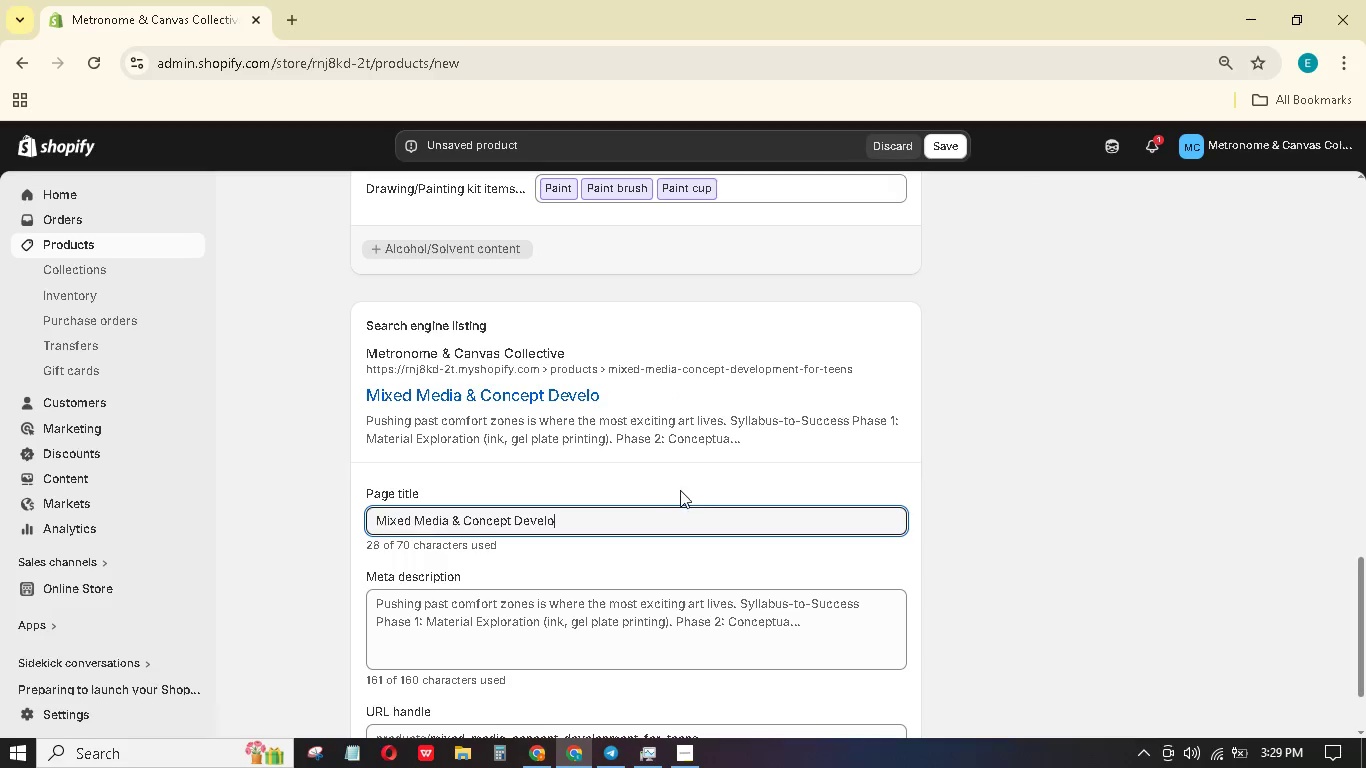 
key(Backspace)
 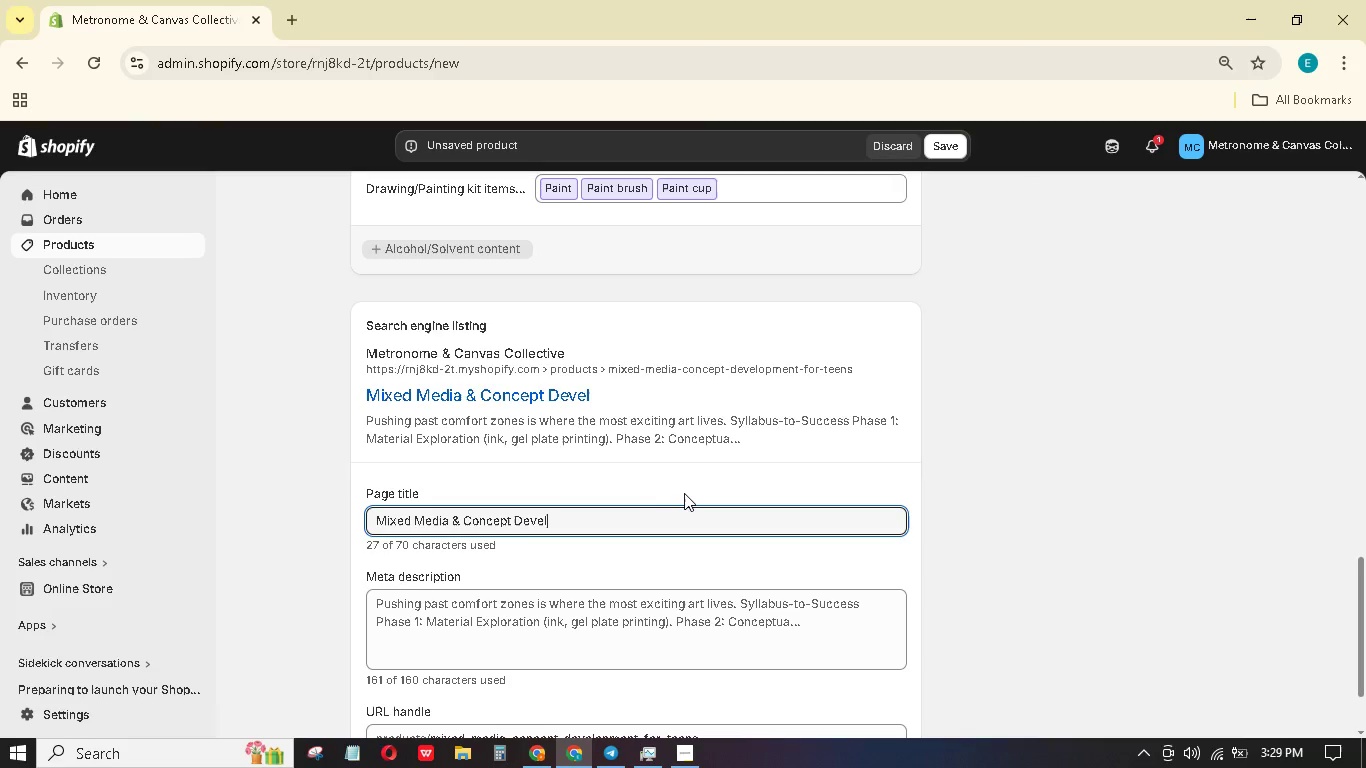 
key(Backspace)
 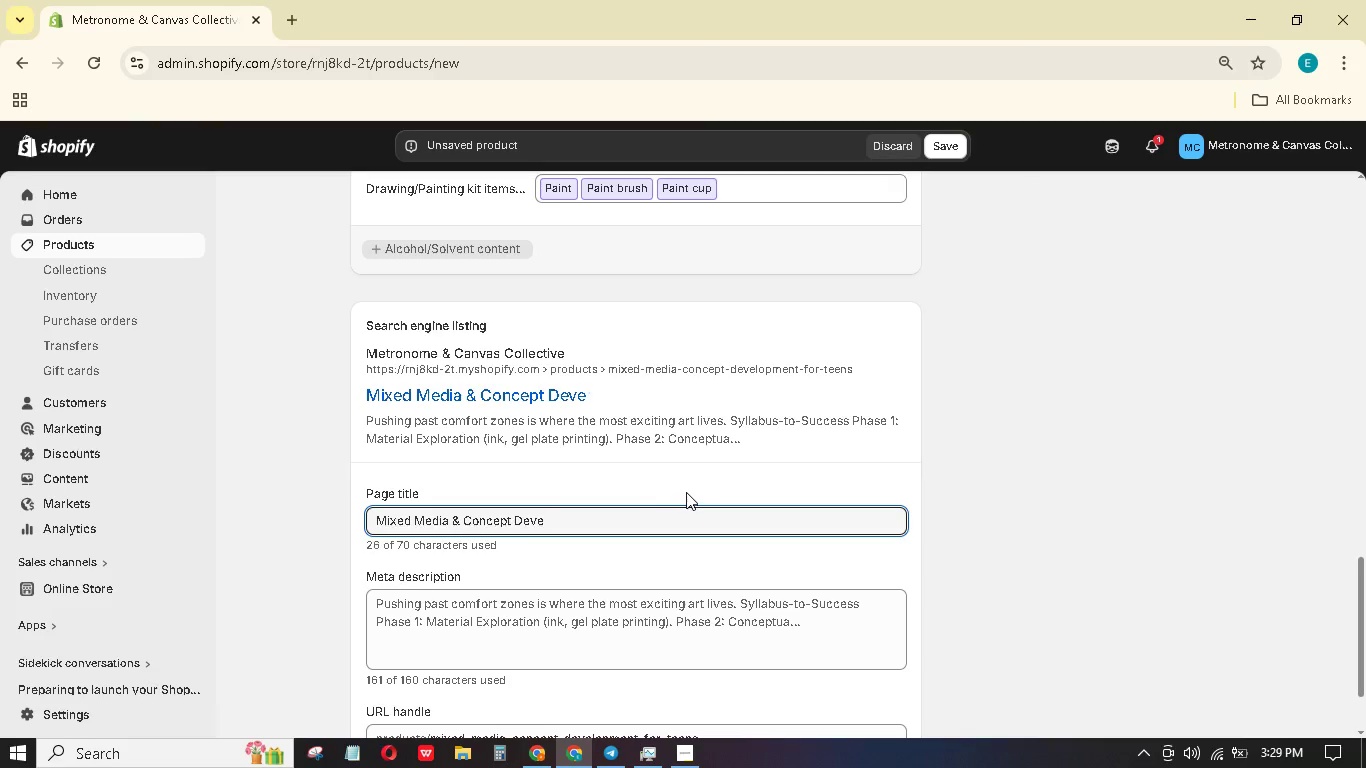 
key(Backspace)
 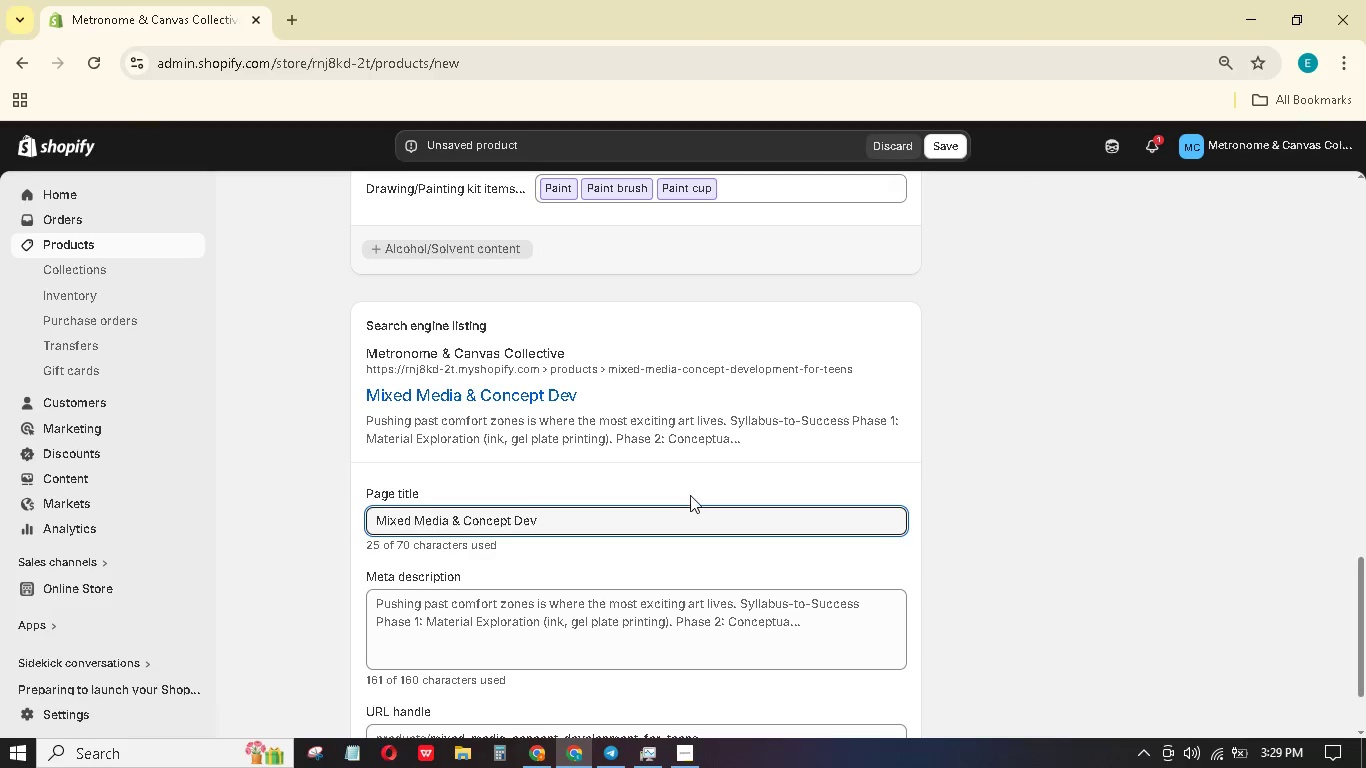 
key(Backspace)
 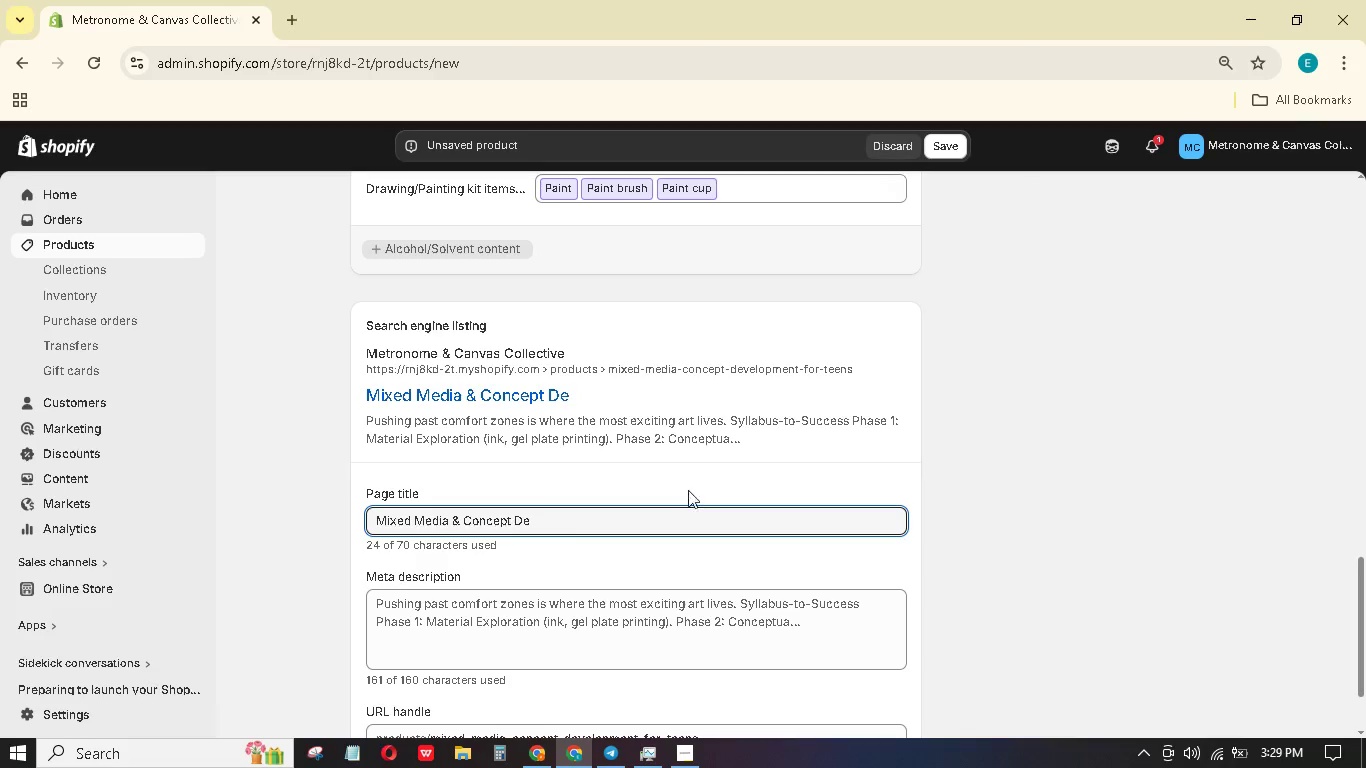 
key(Backspace)
 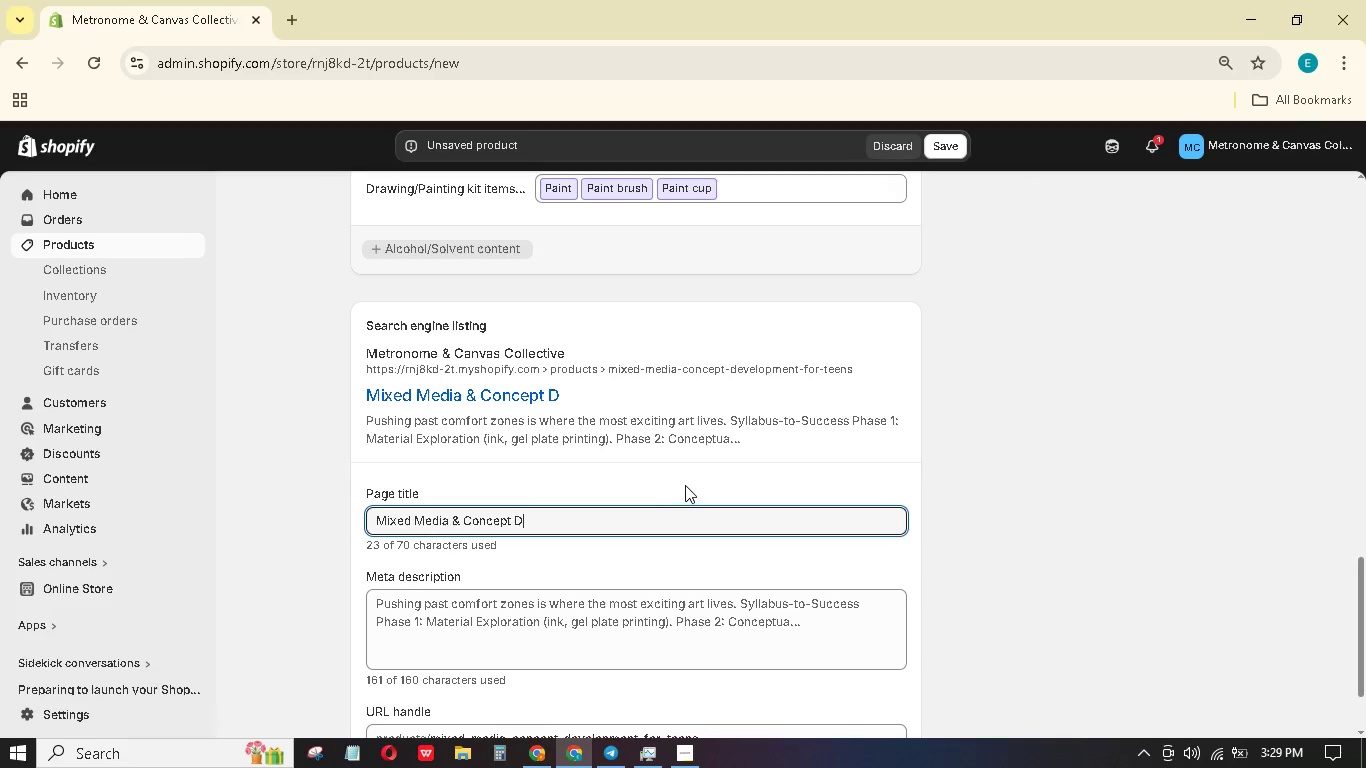 
key(Backspace)
 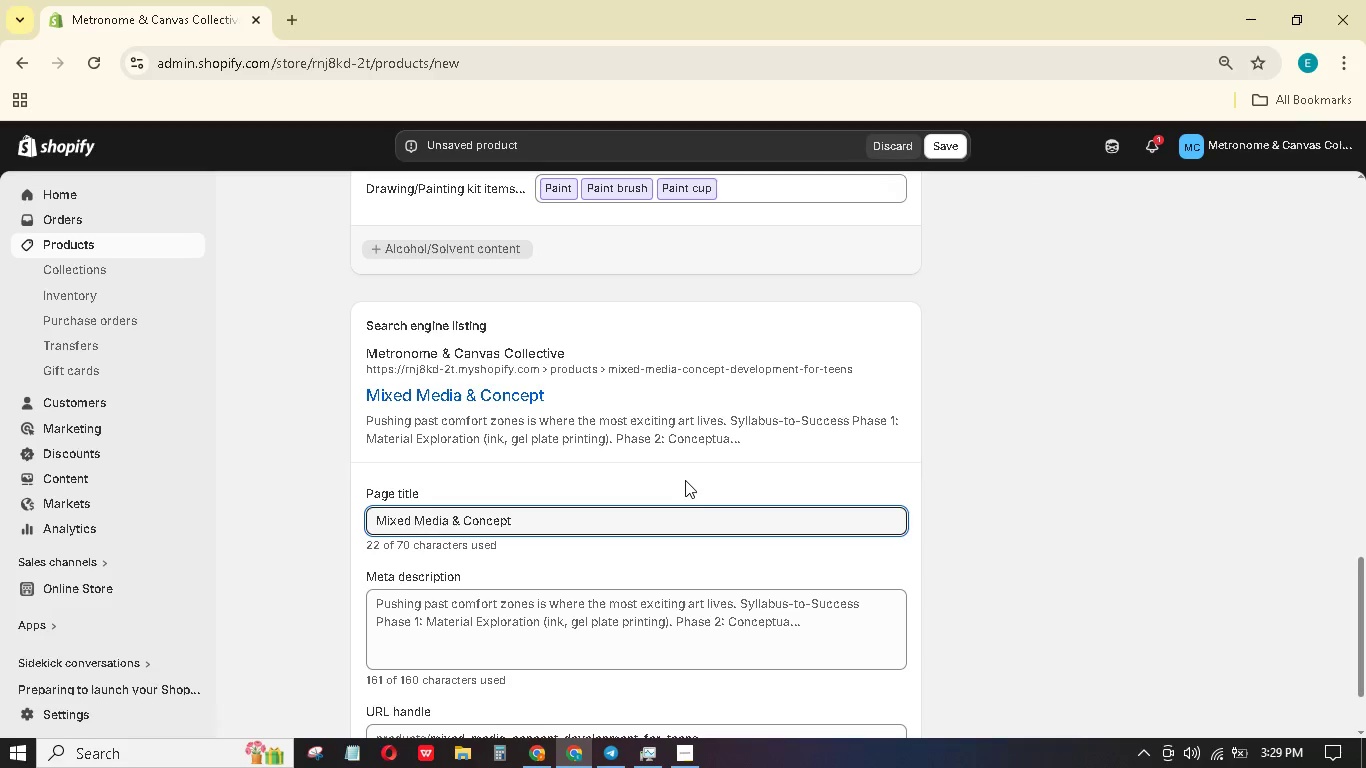 
type(Art for )
 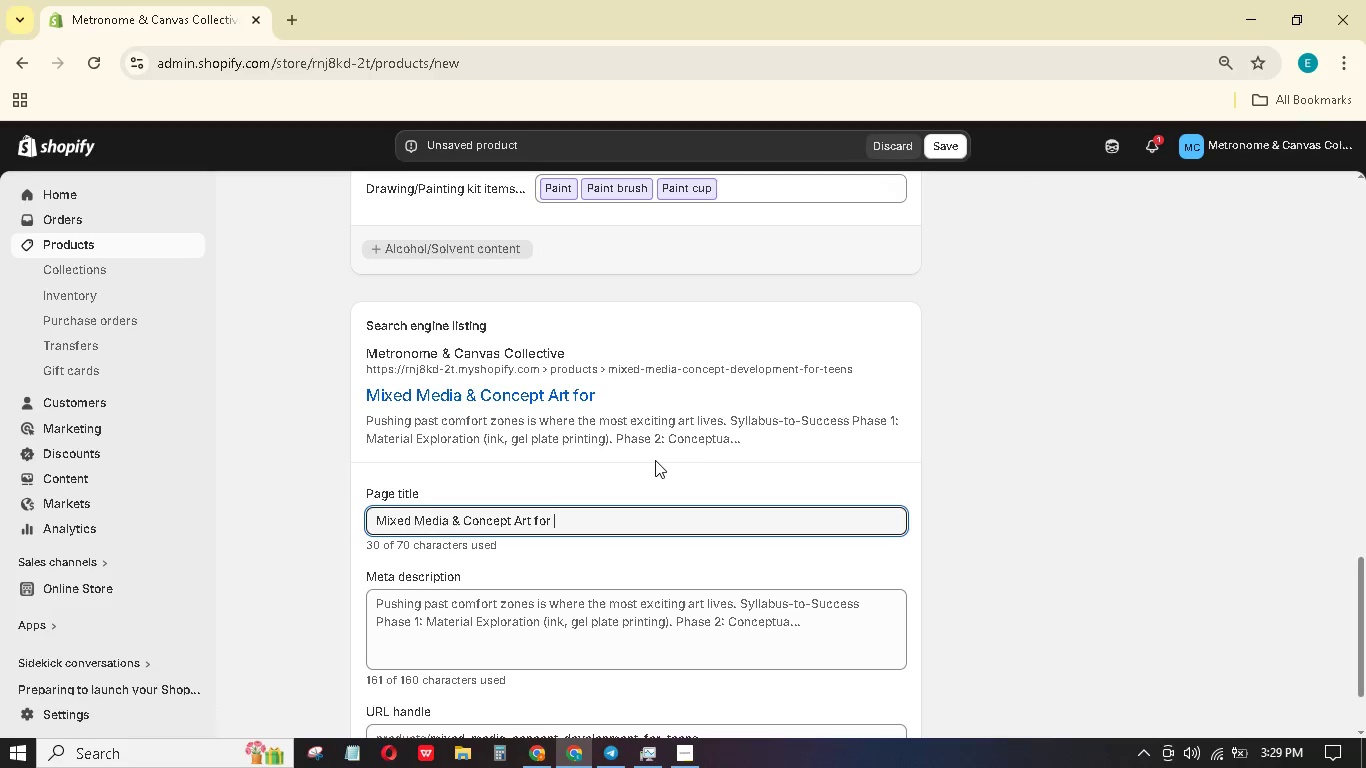 
key(Shift+T)
 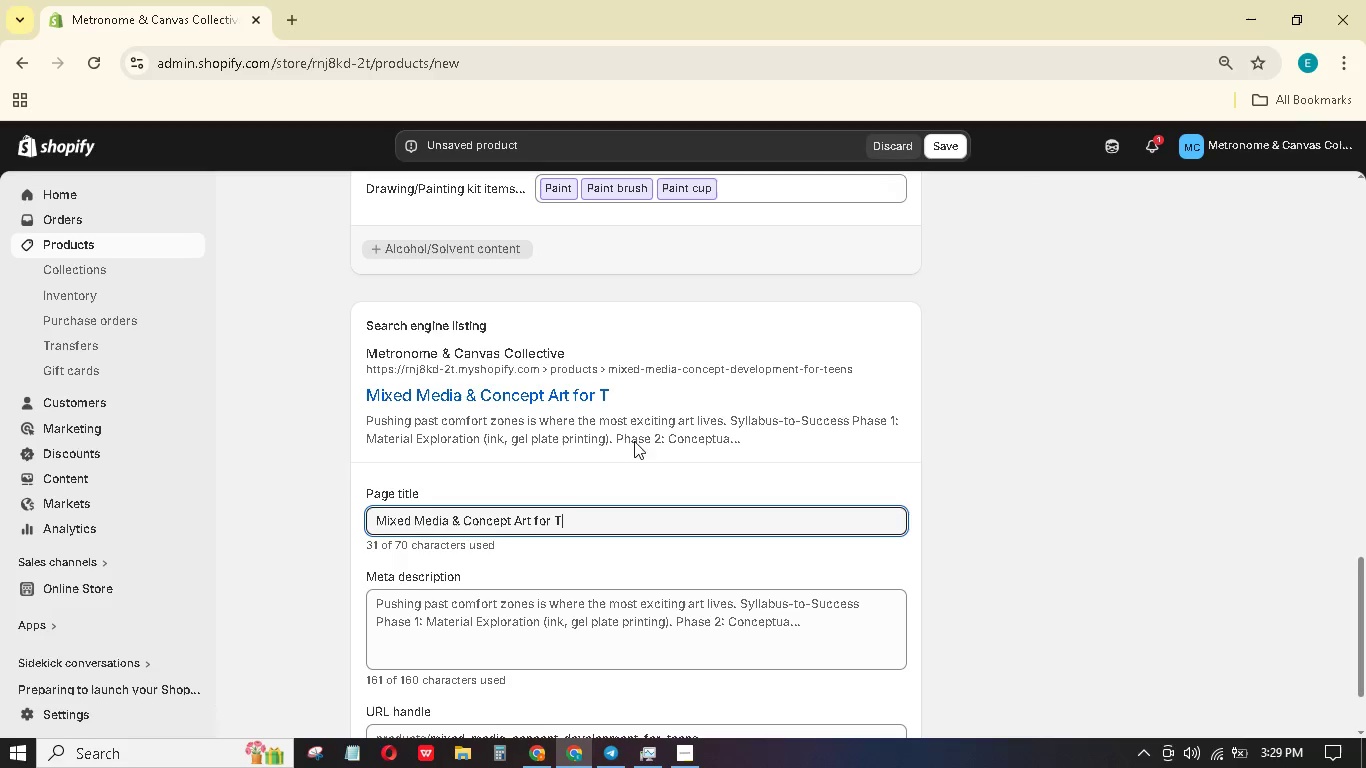 
type(eens - )
 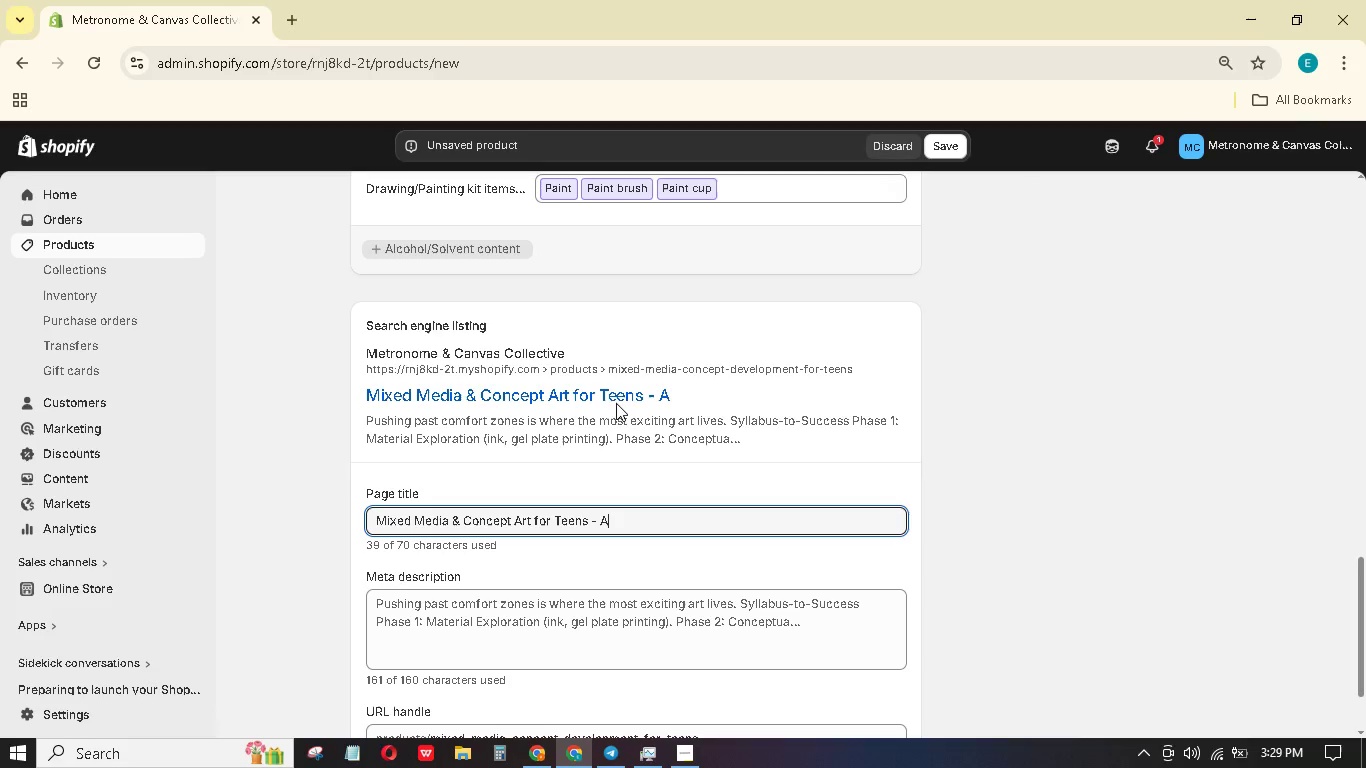 
type(Advanced )
 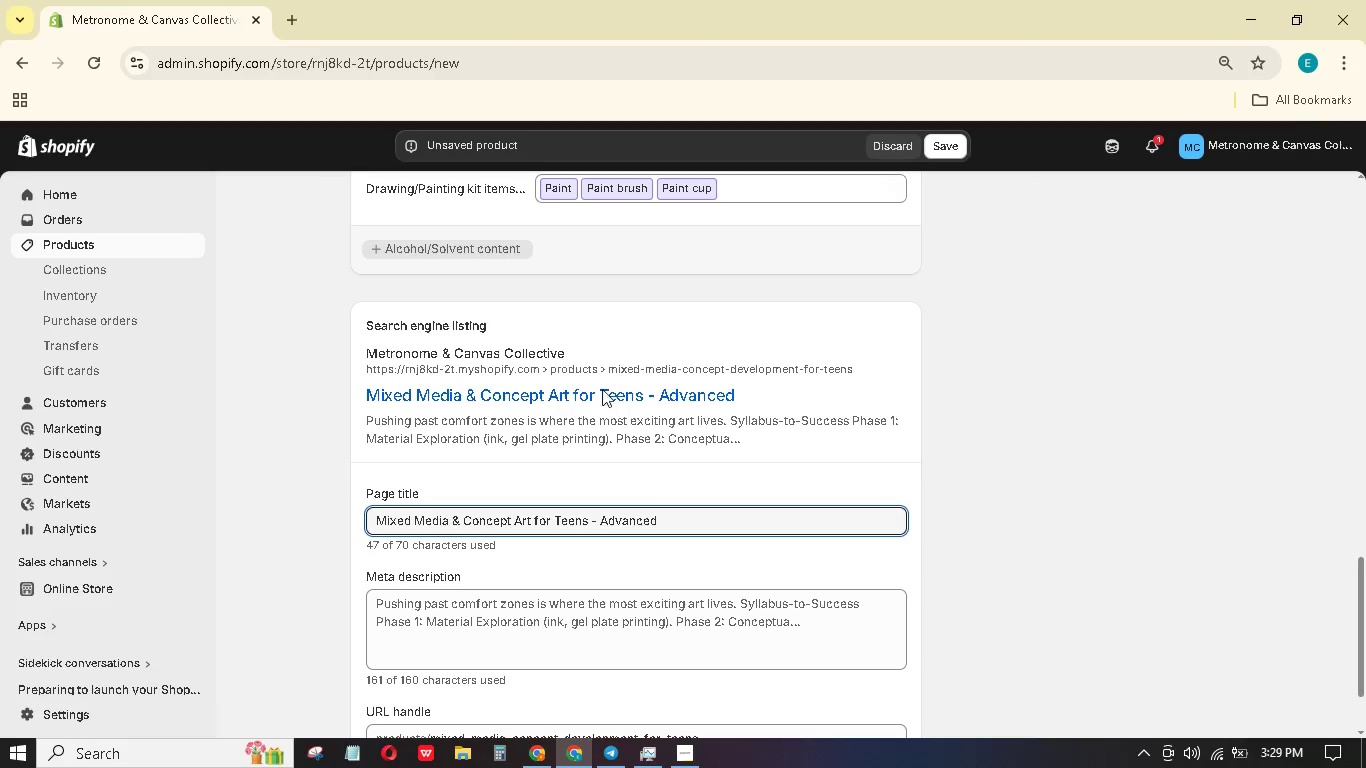 
type(Port)
 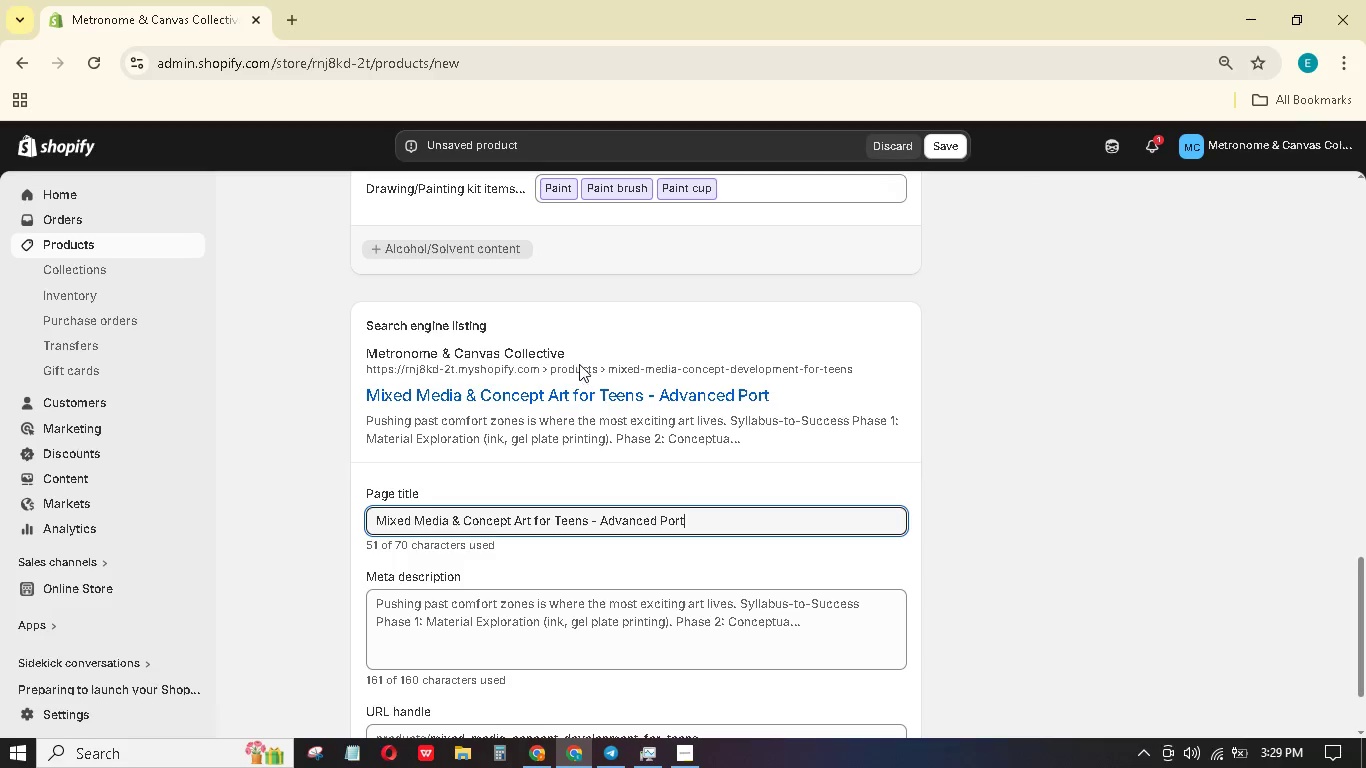 
type(folio)
 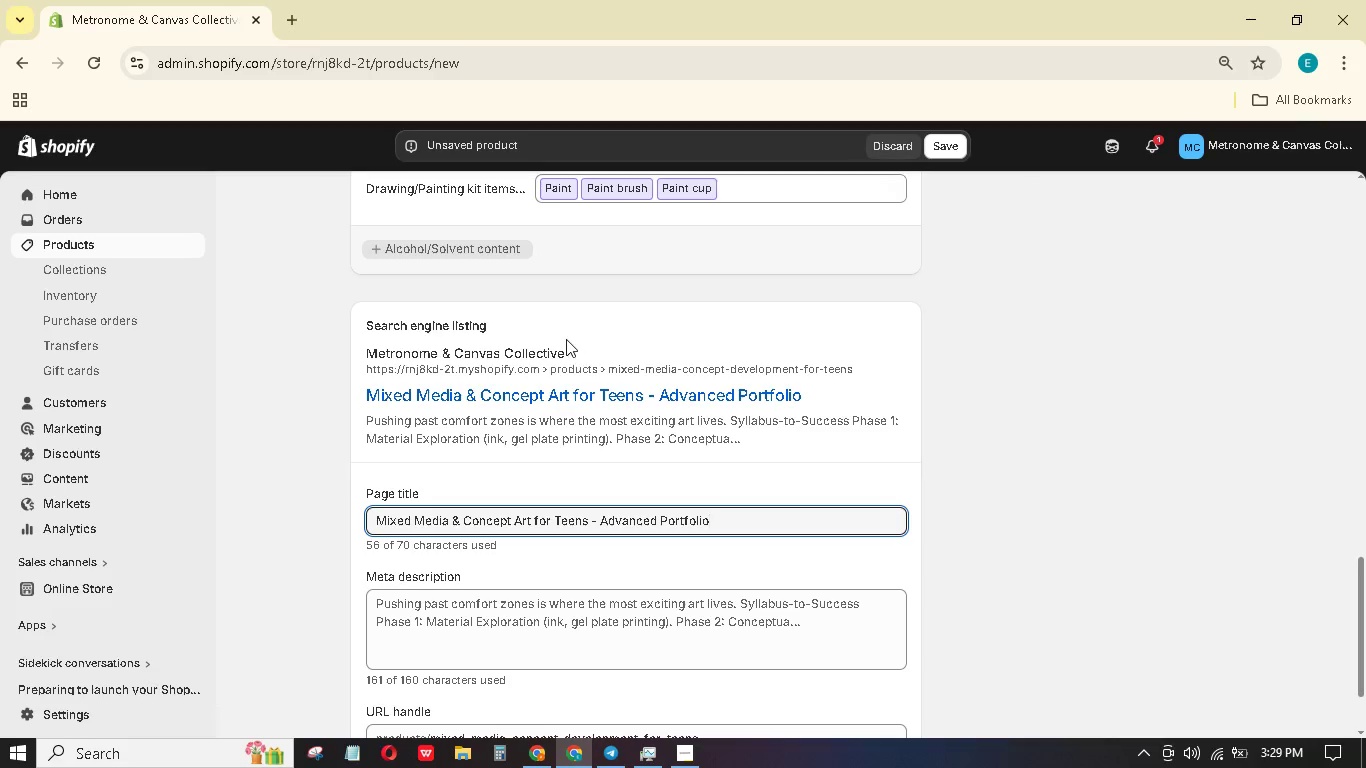 
type( Kit)
 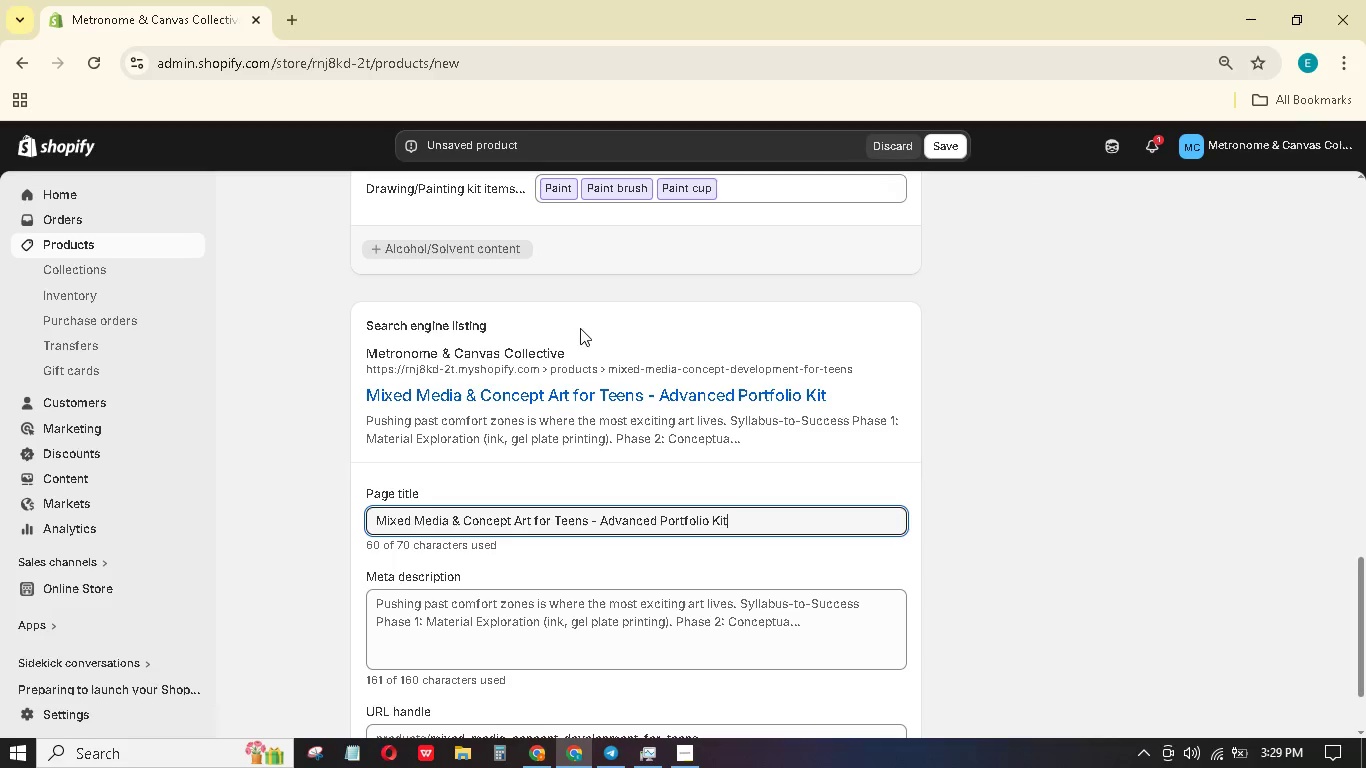 
scroll: coordinate [597, 433], scroll_direction: down, amount: 4.0
 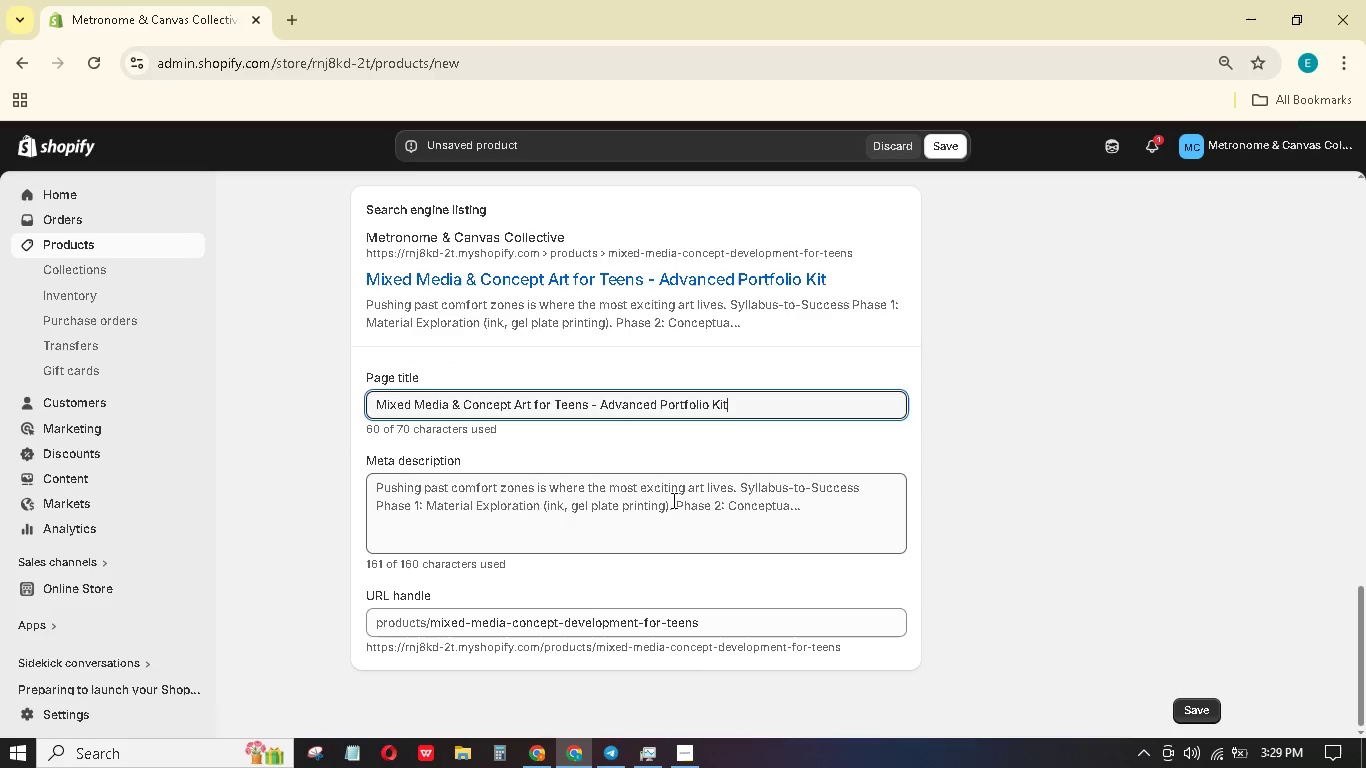 
left_click([672, 500])
 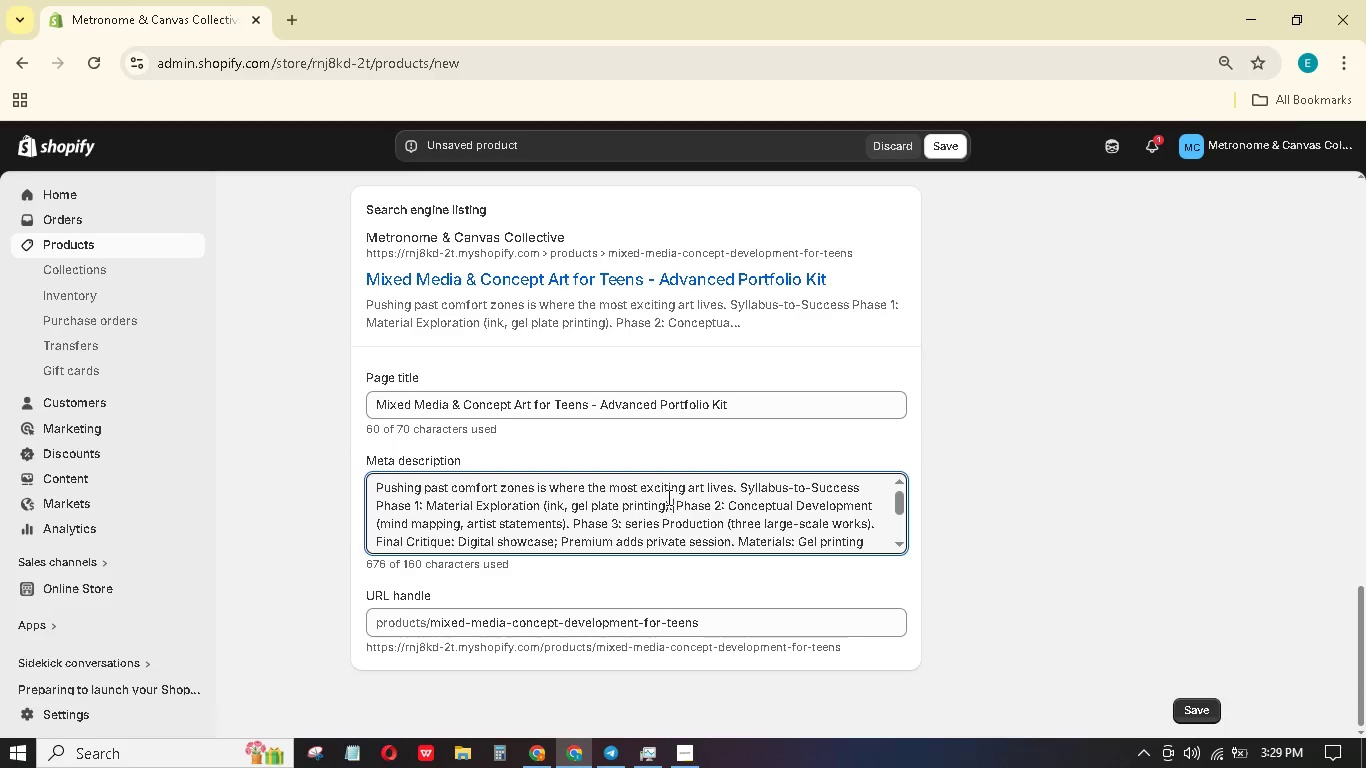 
key(Control+A)
 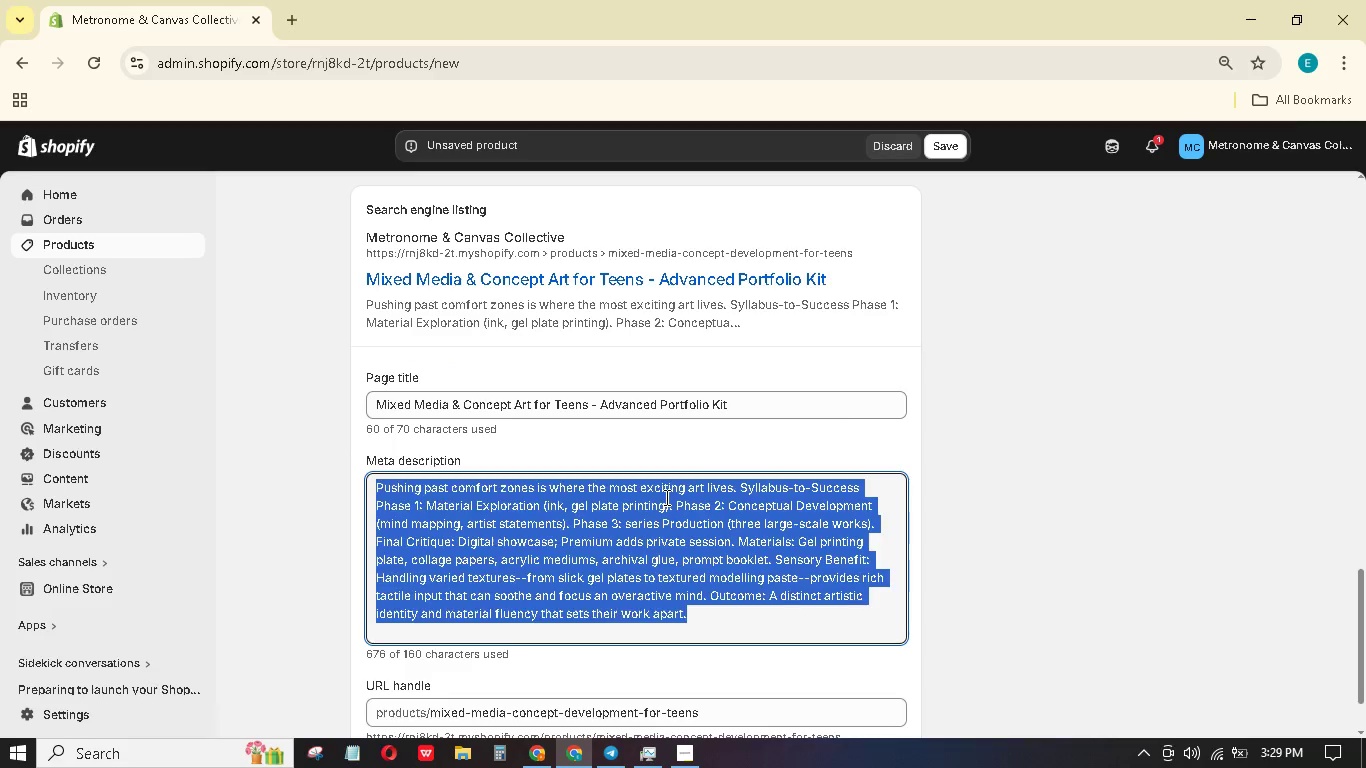 
key(Backspace)
type(Collage, texture, and conceptual thinking merge i this hybrid workshop. Mixed media art course for tens with concept development for young teens)
key(Backspace)
key(Backspace)
key(Backspace)
key(Backspace)
key(Backspace)
key(Backspace)
type( artists. Join now.)
 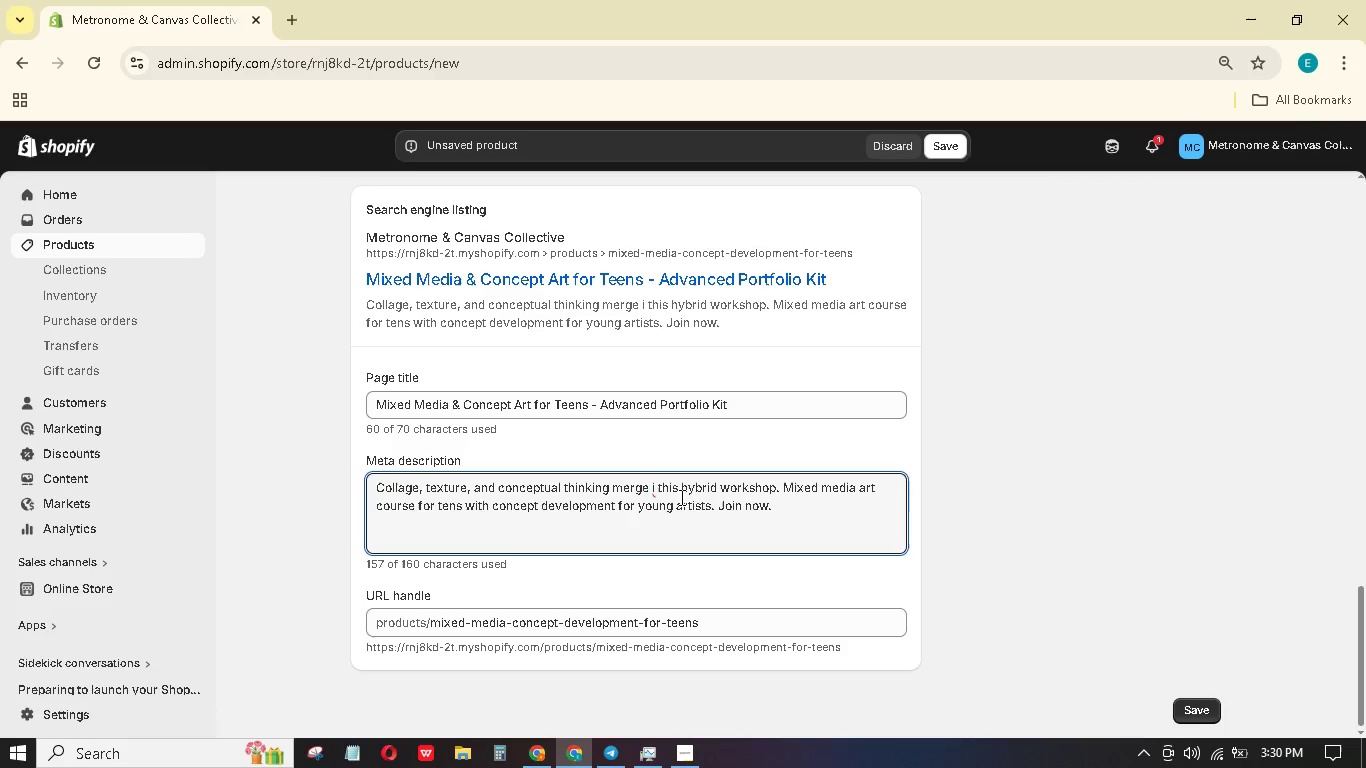 
scroll: coordinate [764, 510], scroll_direction: down, amount: 1.0
 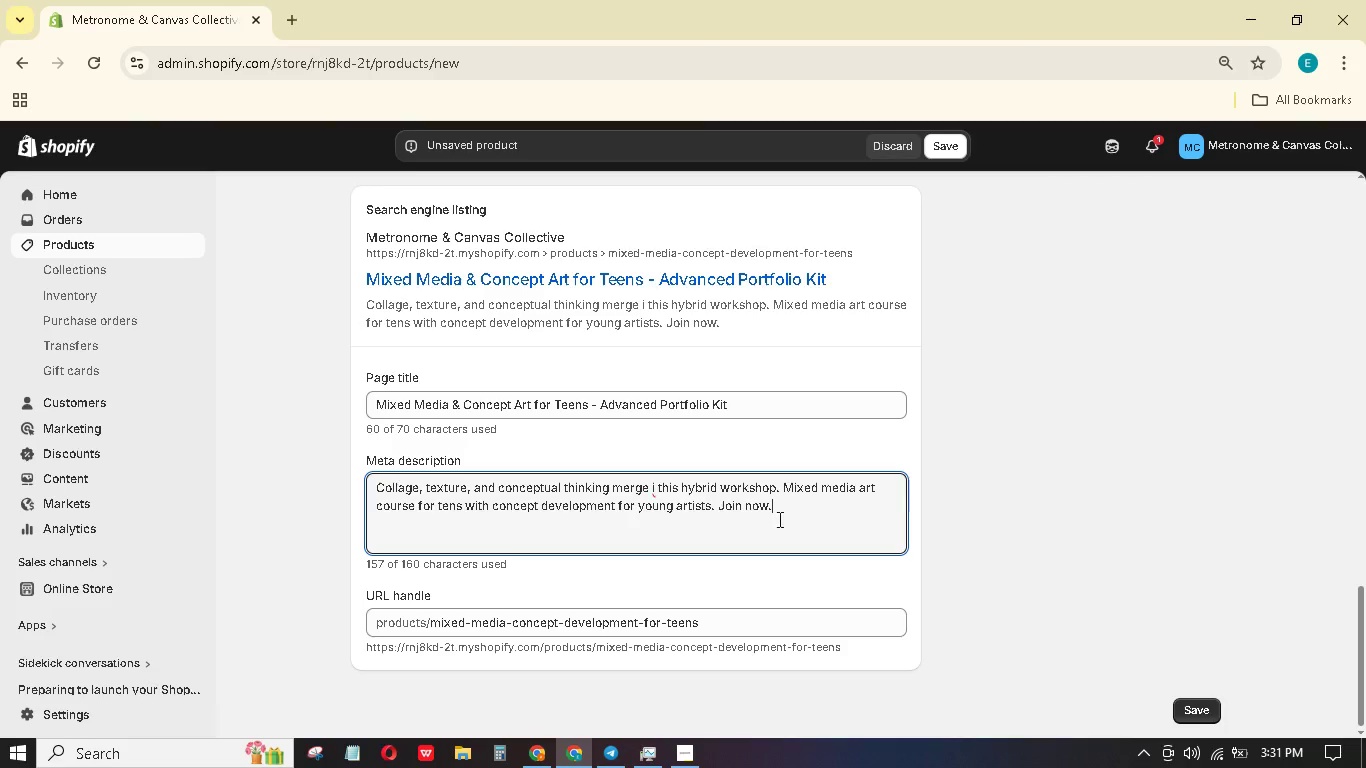 
left_click([681, 763])